 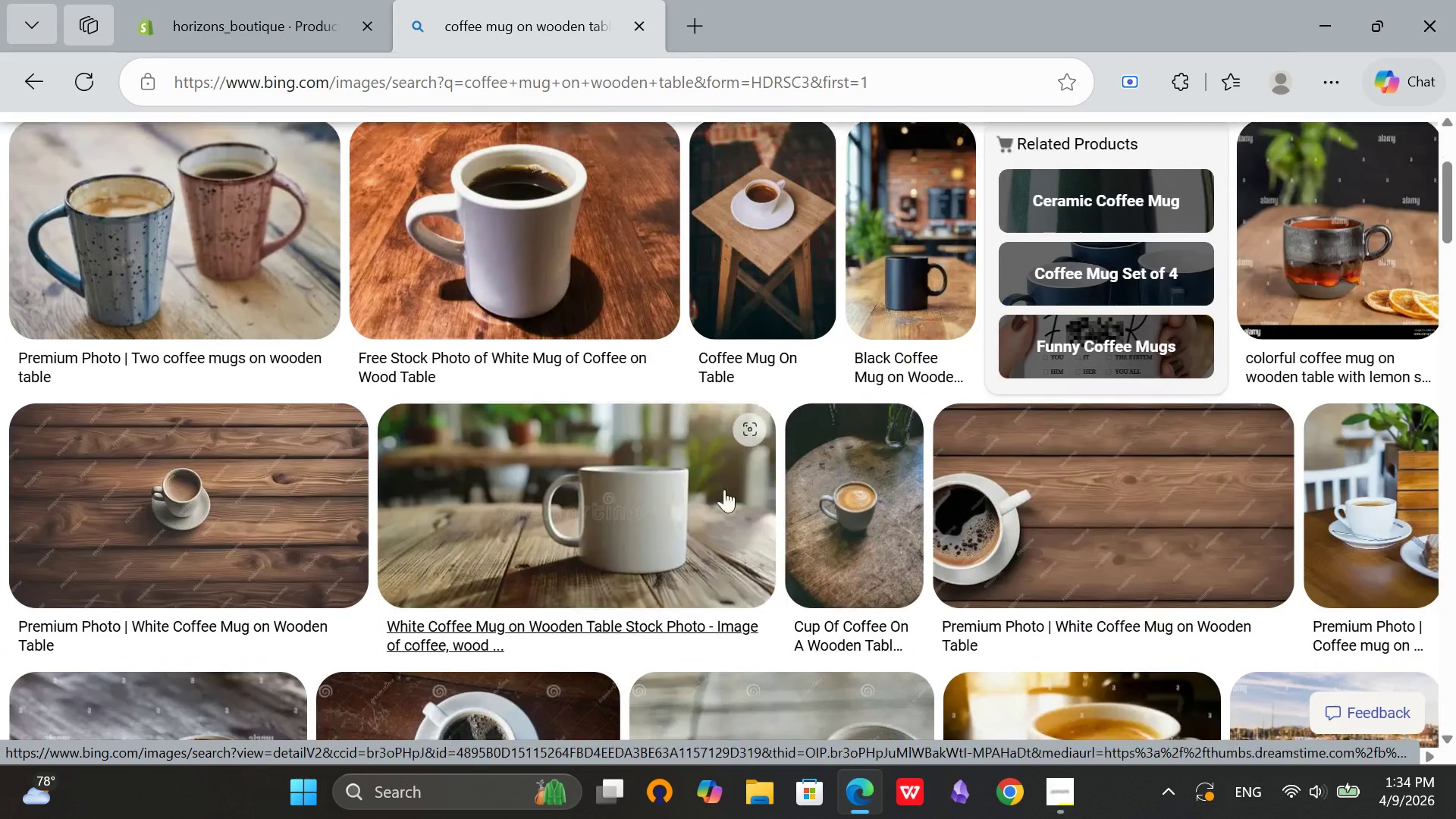 
left_click([648, 486])
 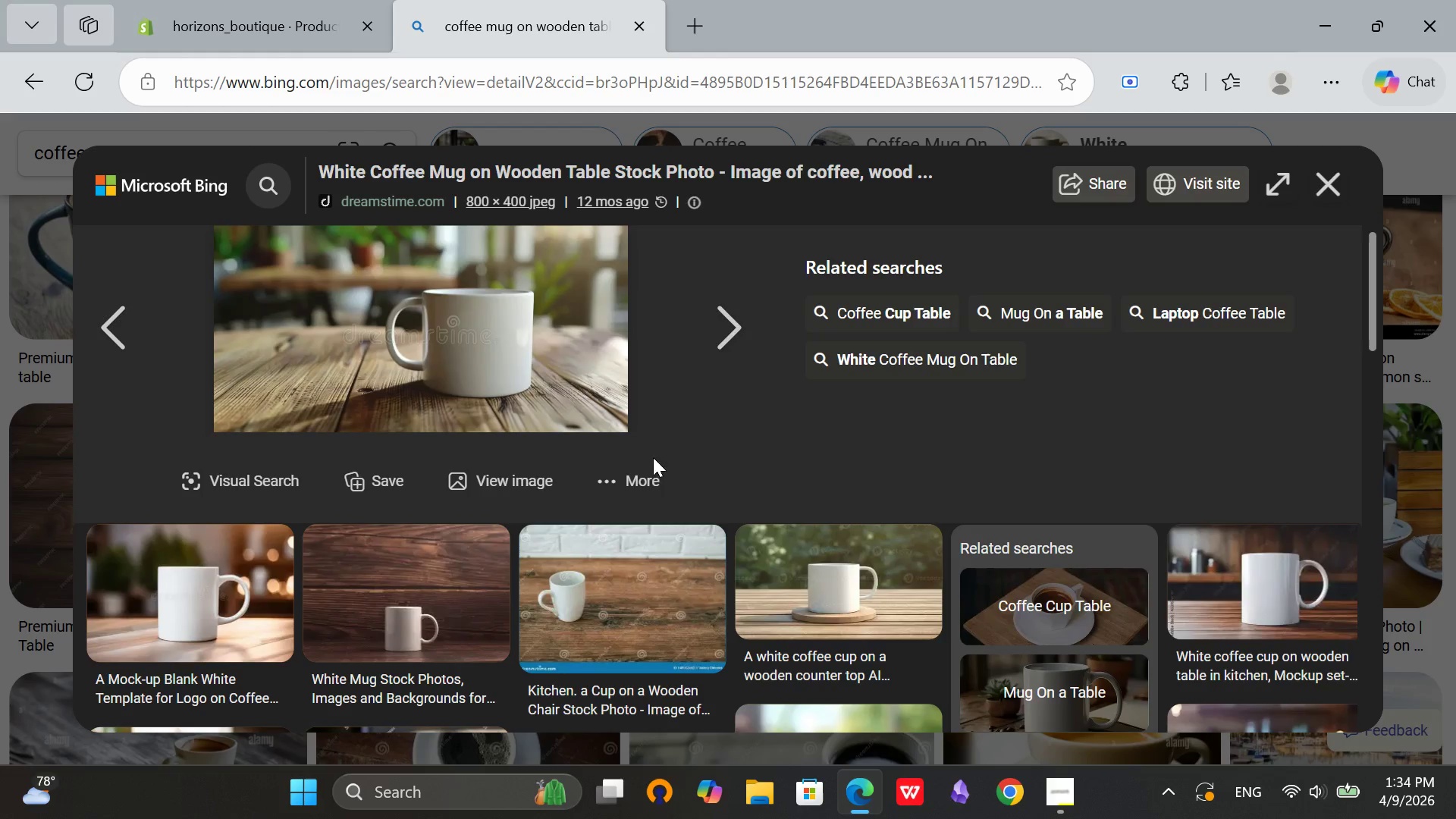 
wait(5.11)
 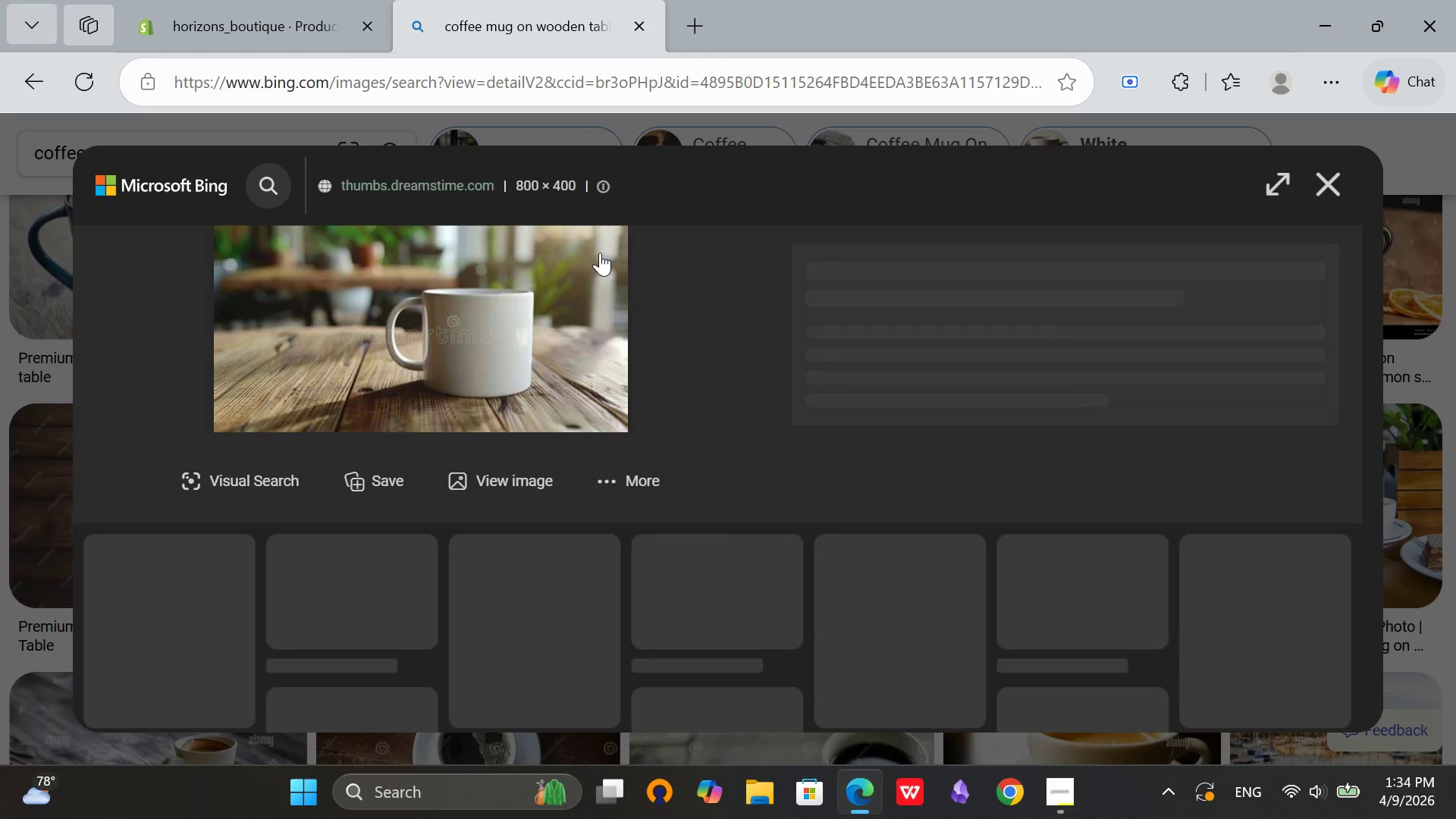 
scroll: coordinate [508, 460], scroll_direction: down, amount: 2.0
 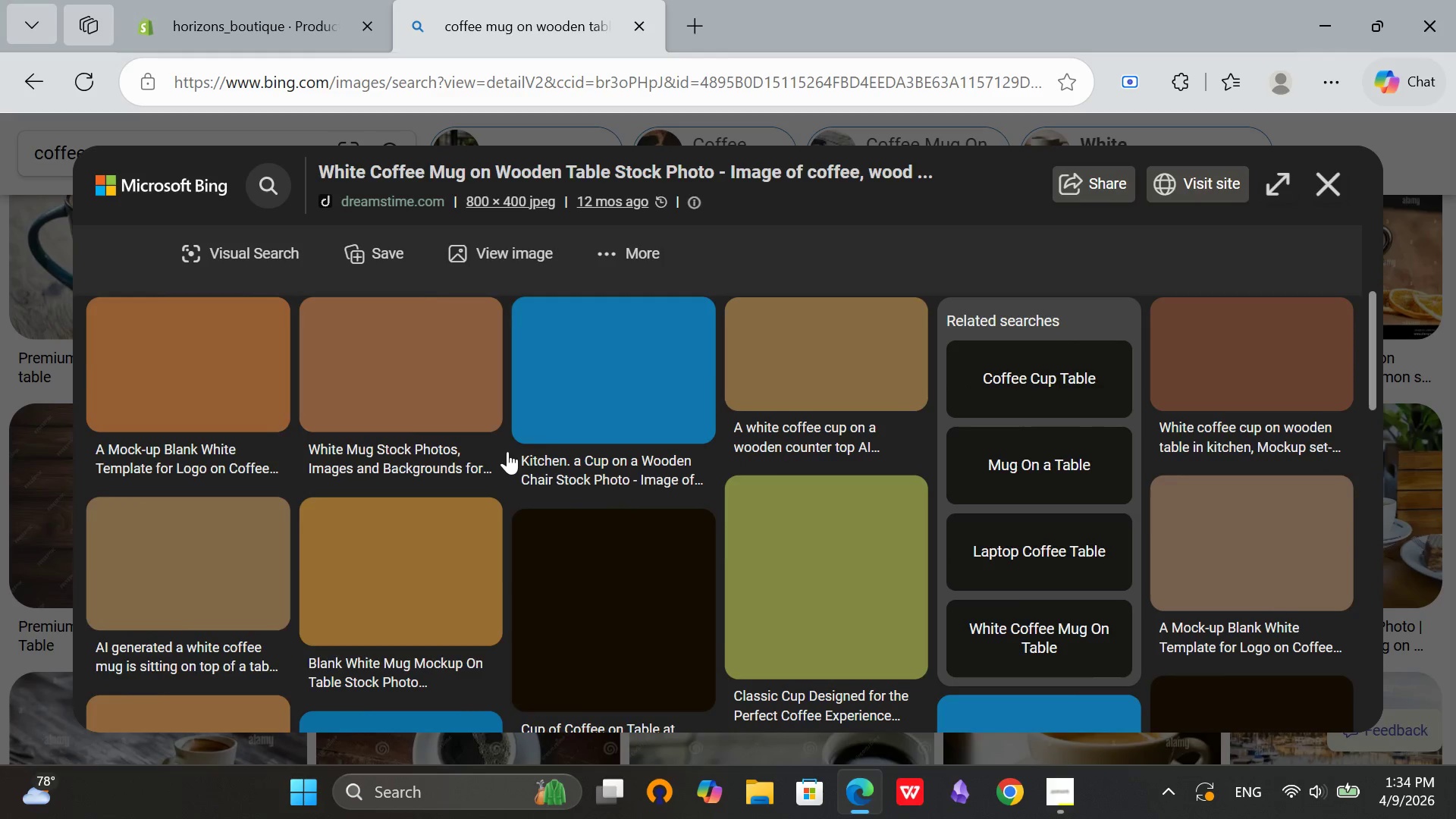 
scroll: coordinate [507, 451], scroll_direction: up, amount: 4.0
 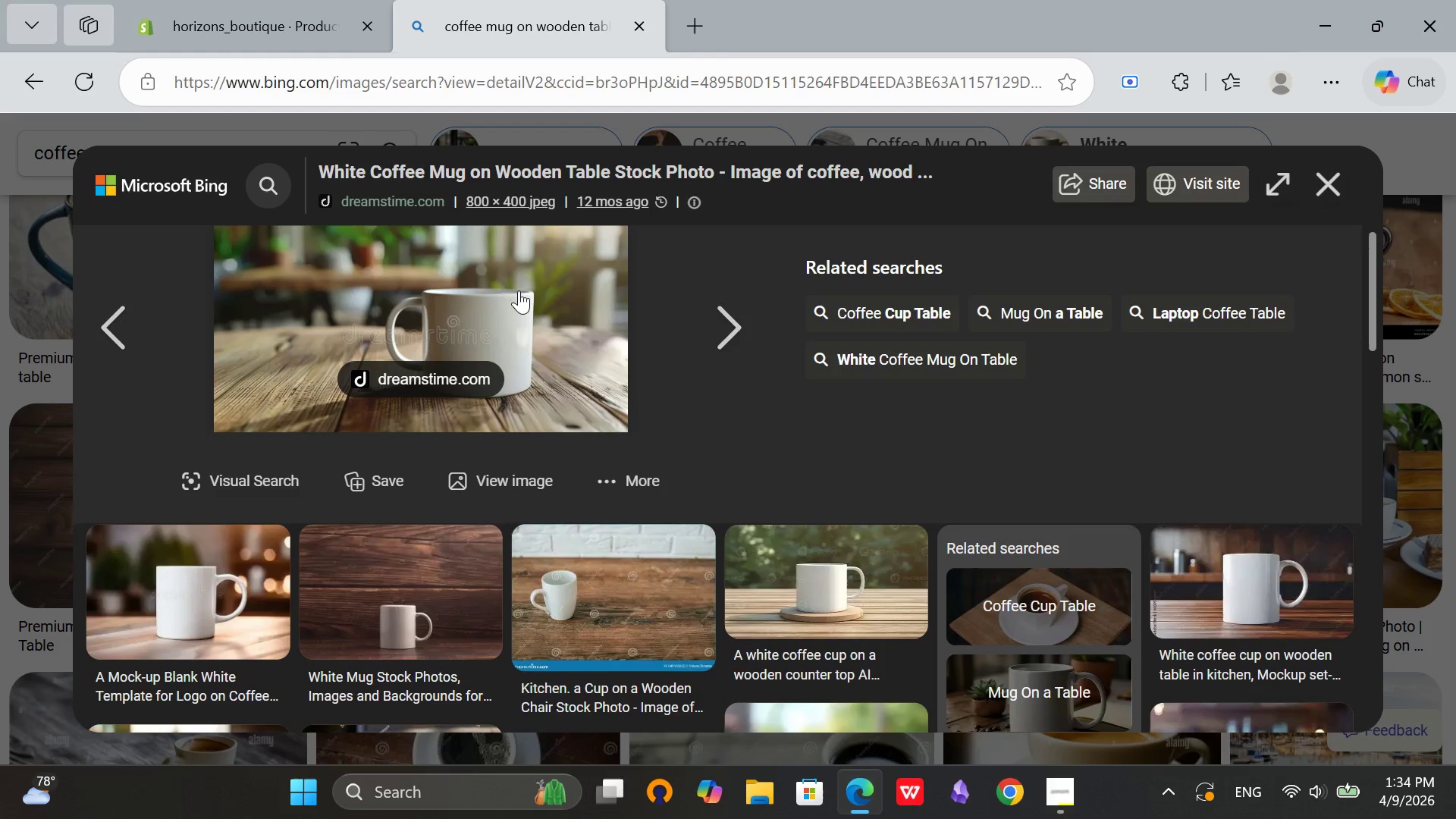 
right_click([512, 275])
 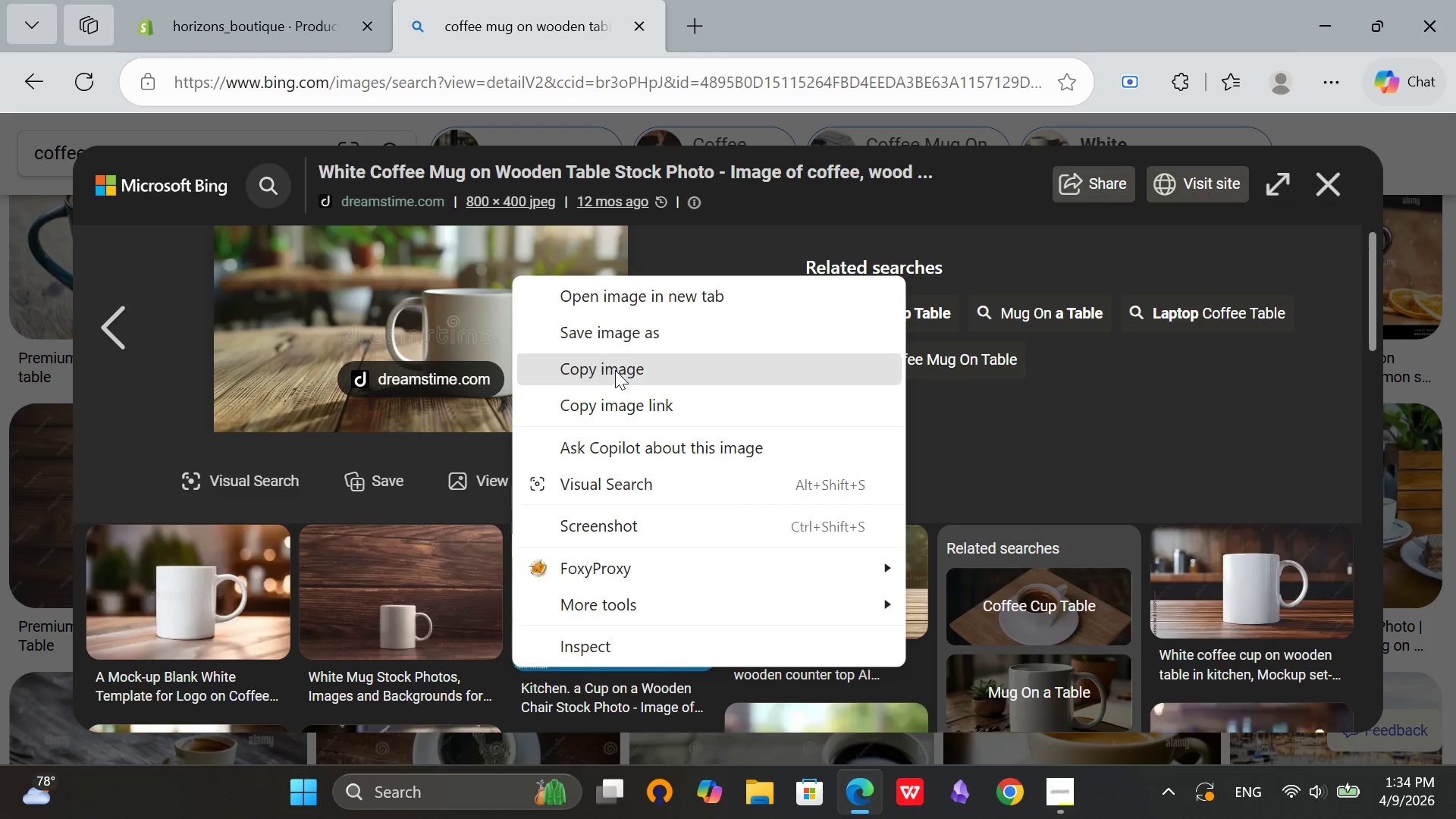 
left_click([626, 339])
 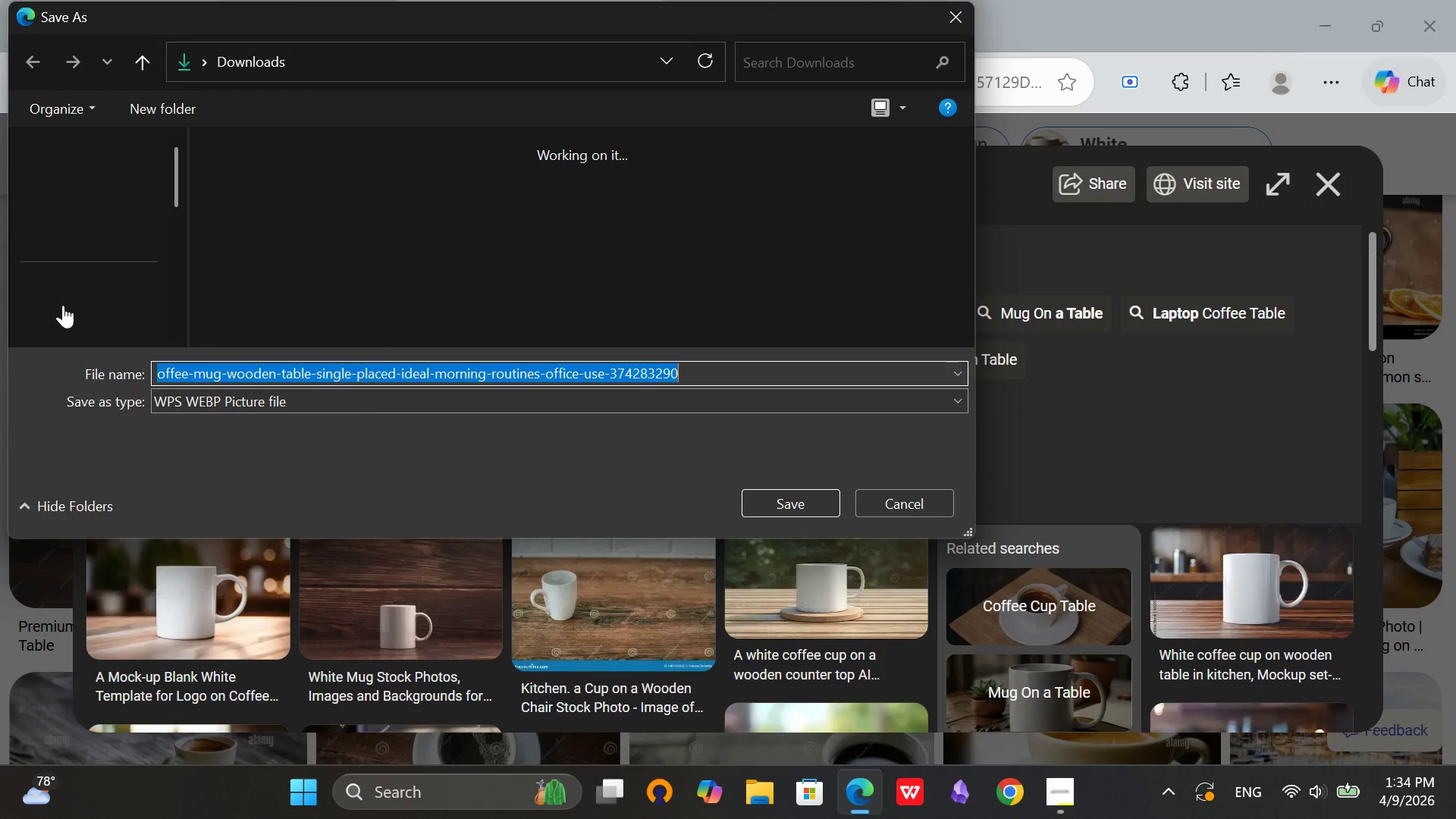 
left_click([80, 324])
 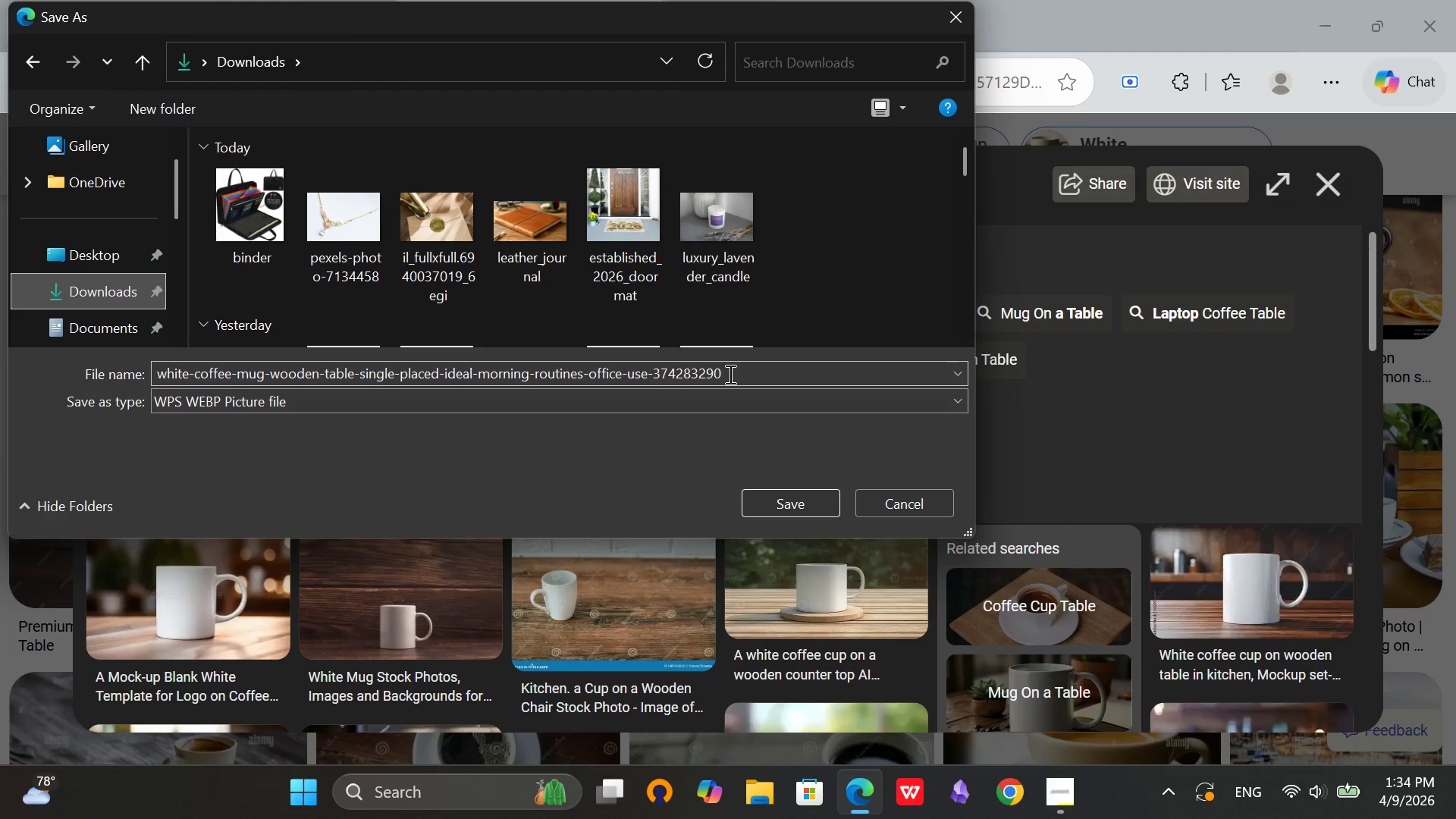 
double_click([732, 373])
 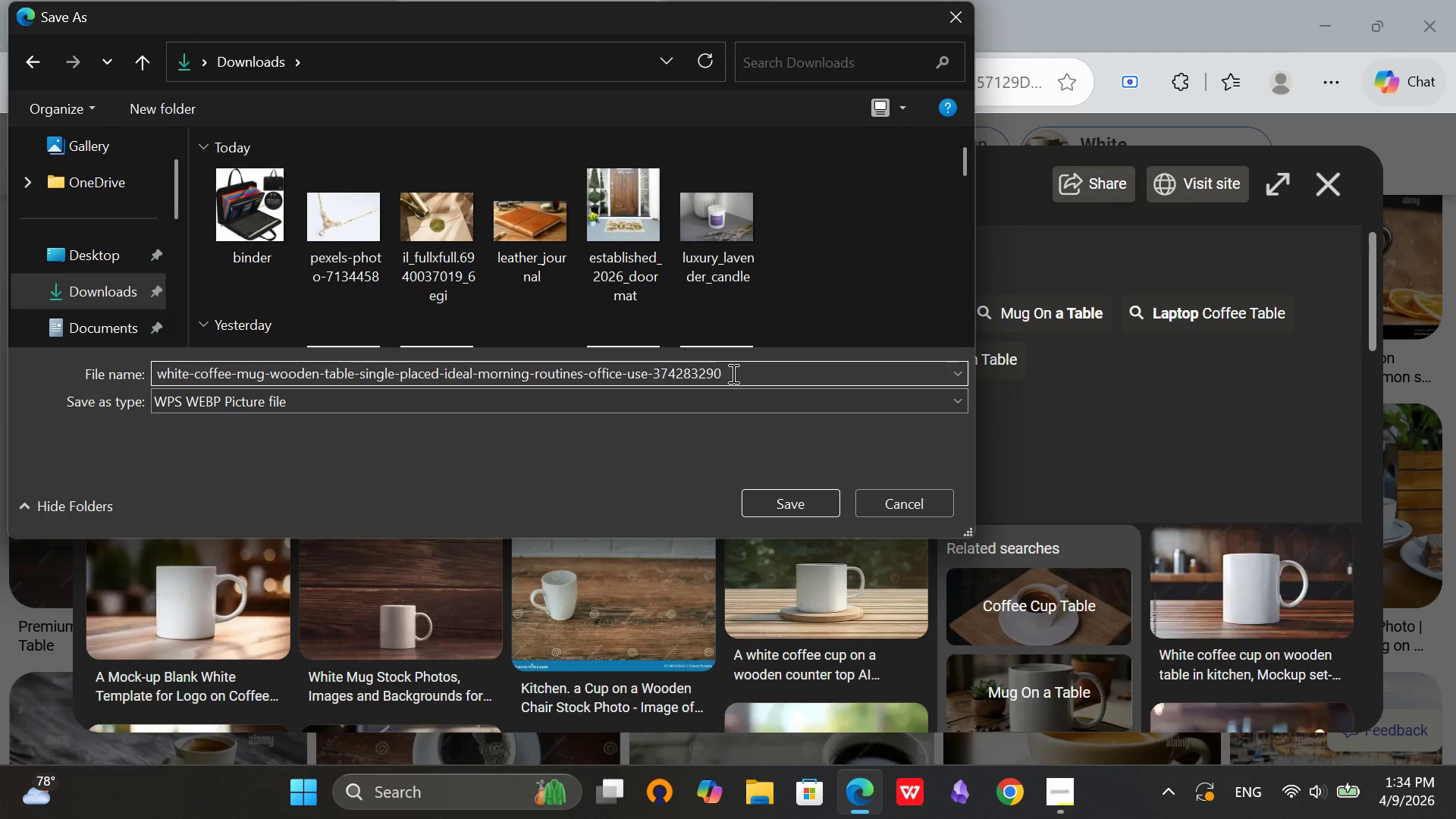 
hold_key(key=Backspace, duration=1.53)
 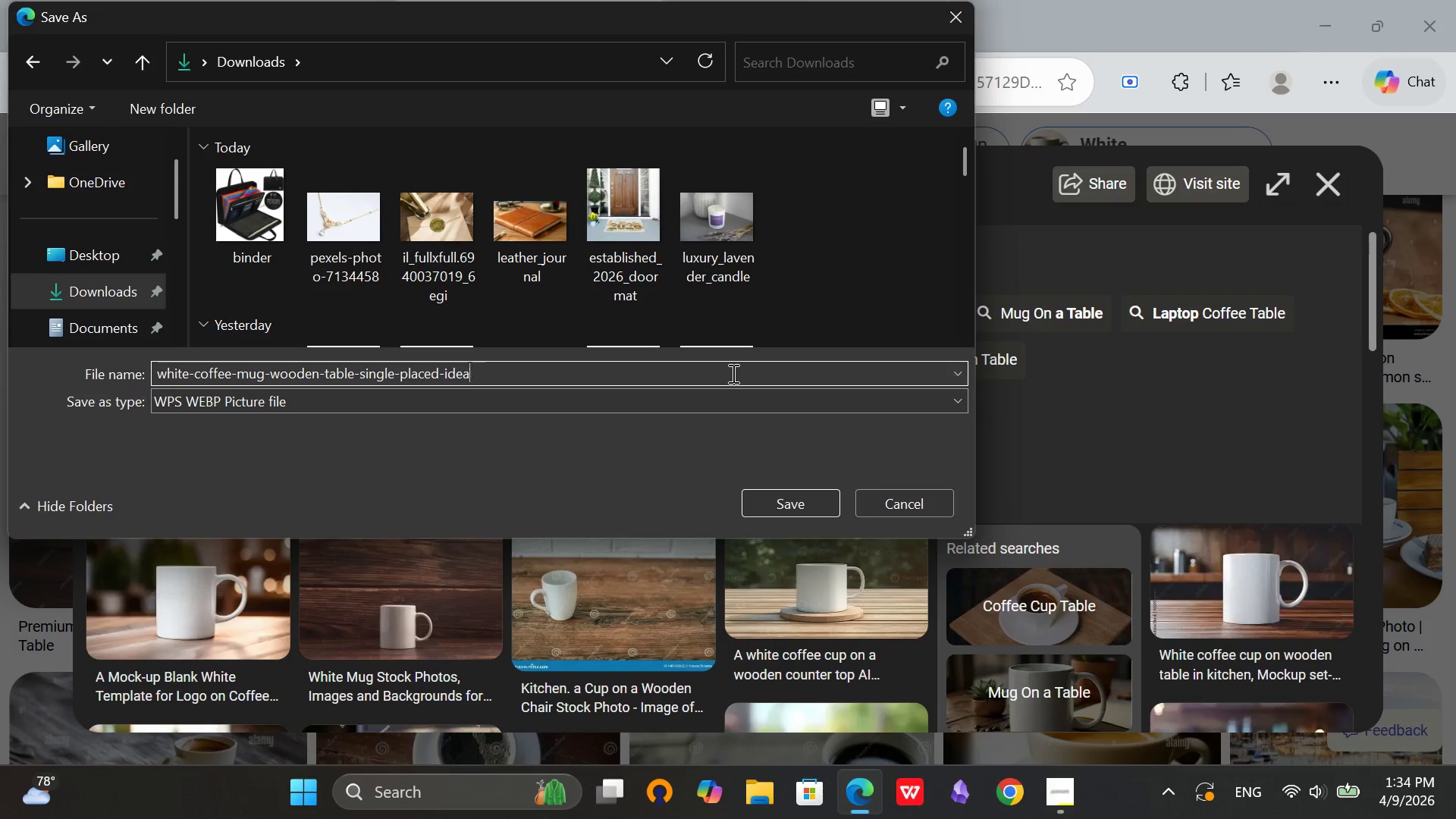 
hold_key(key=Backspace, duration=1.14)
 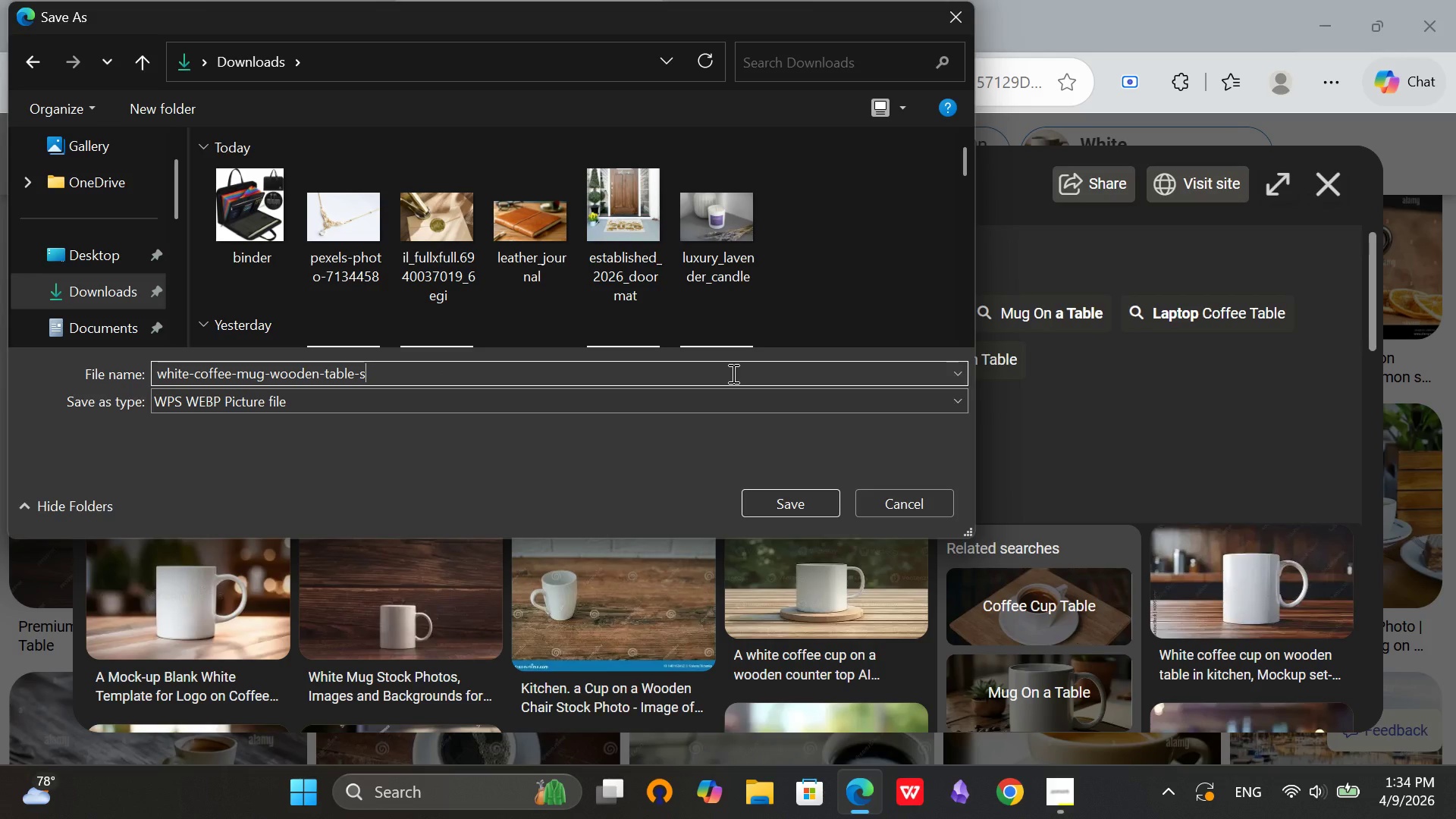 
hold_key(key=Backspace, duration=0.78)
 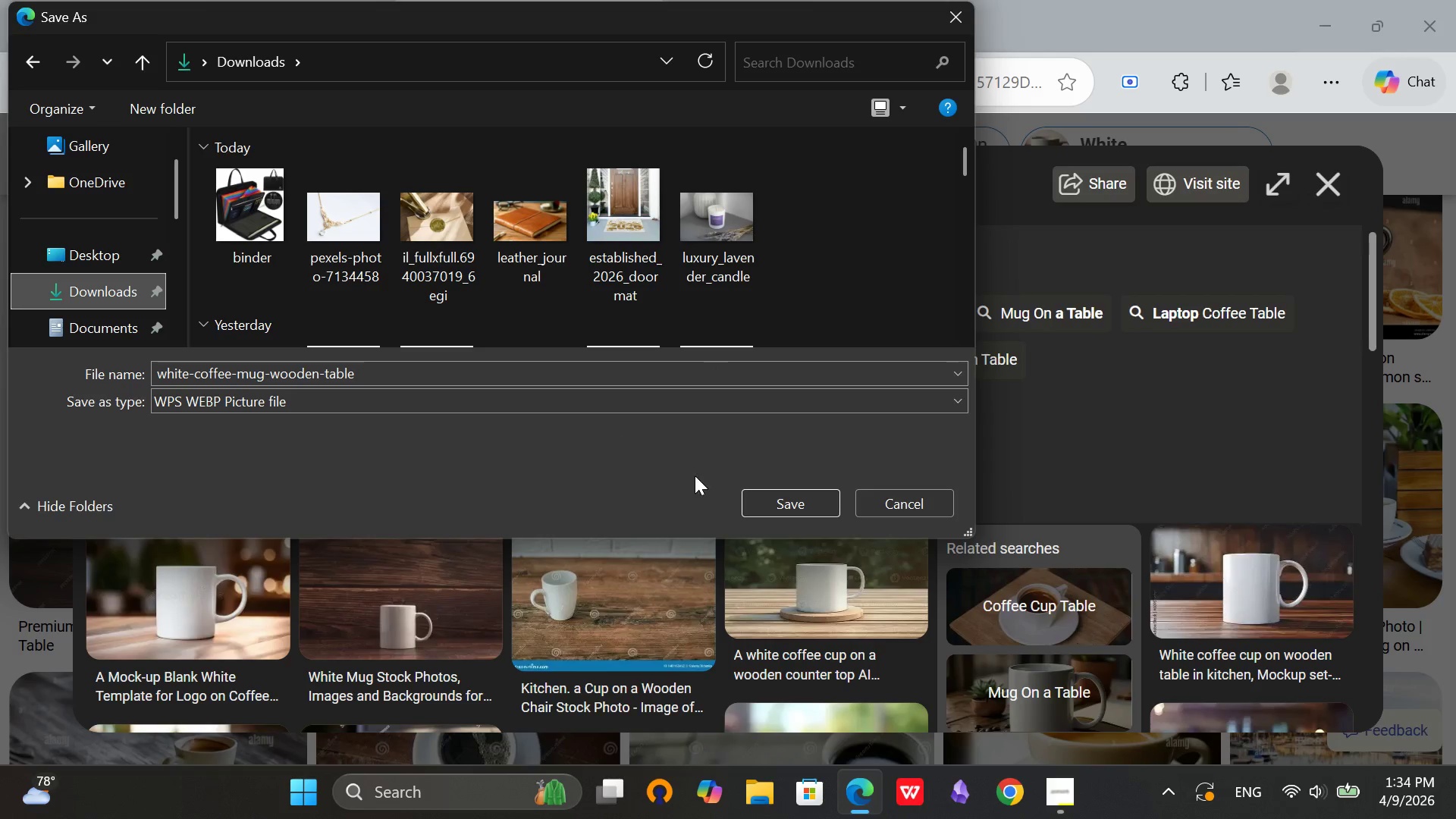 
left_click([790, 497])
 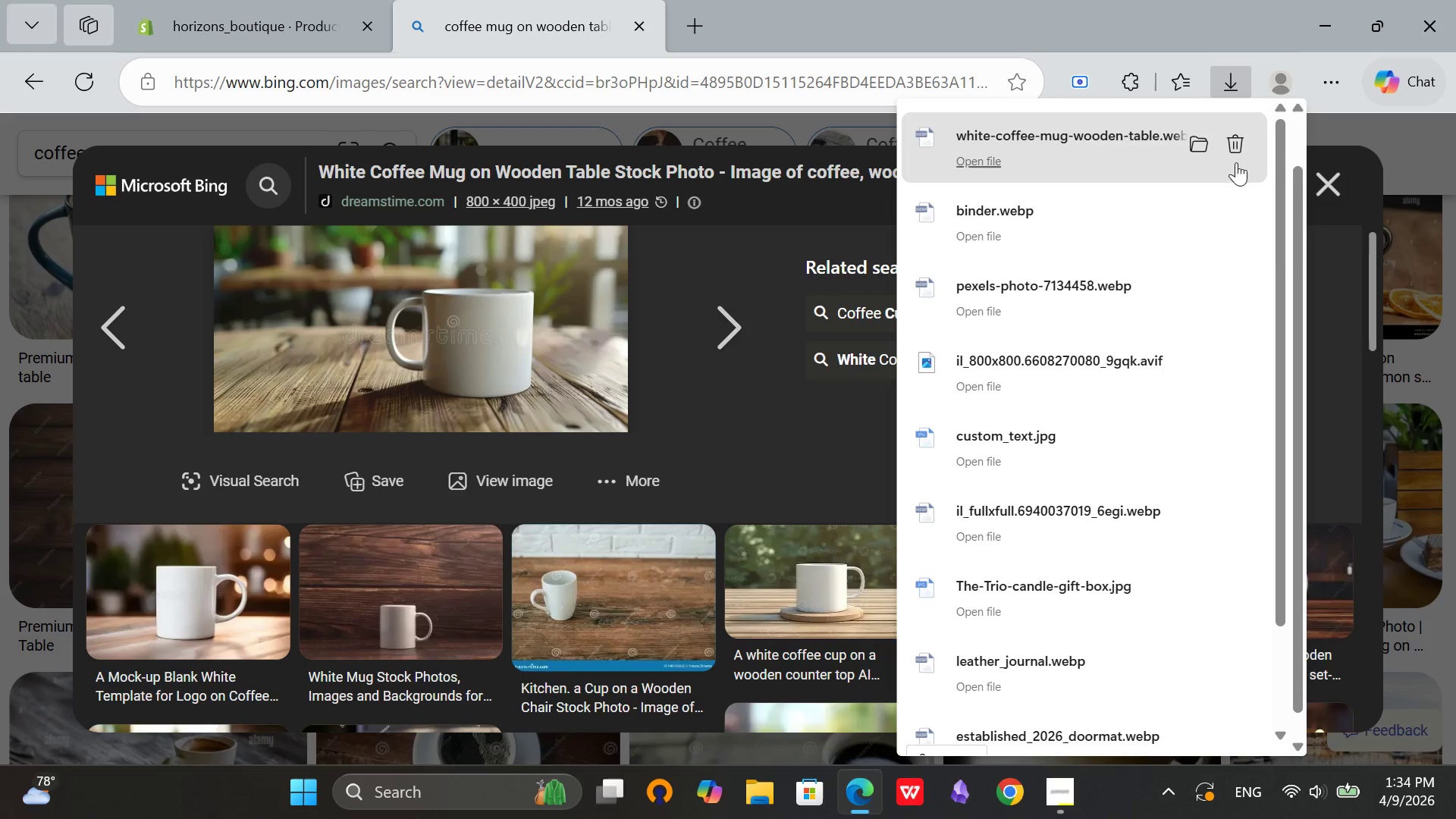 
left_click([1336, 182])
 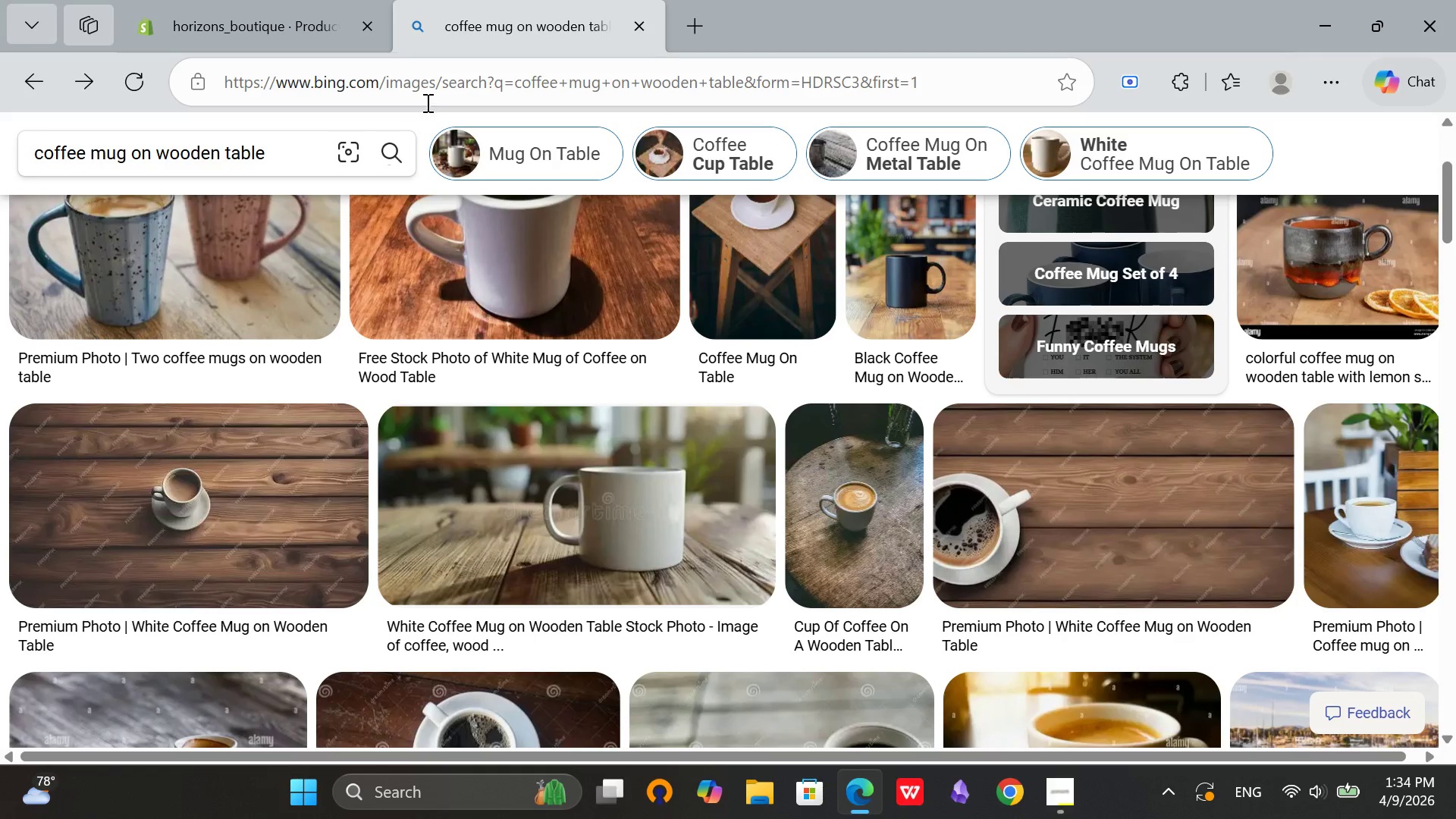 
left_click([303, 156])
 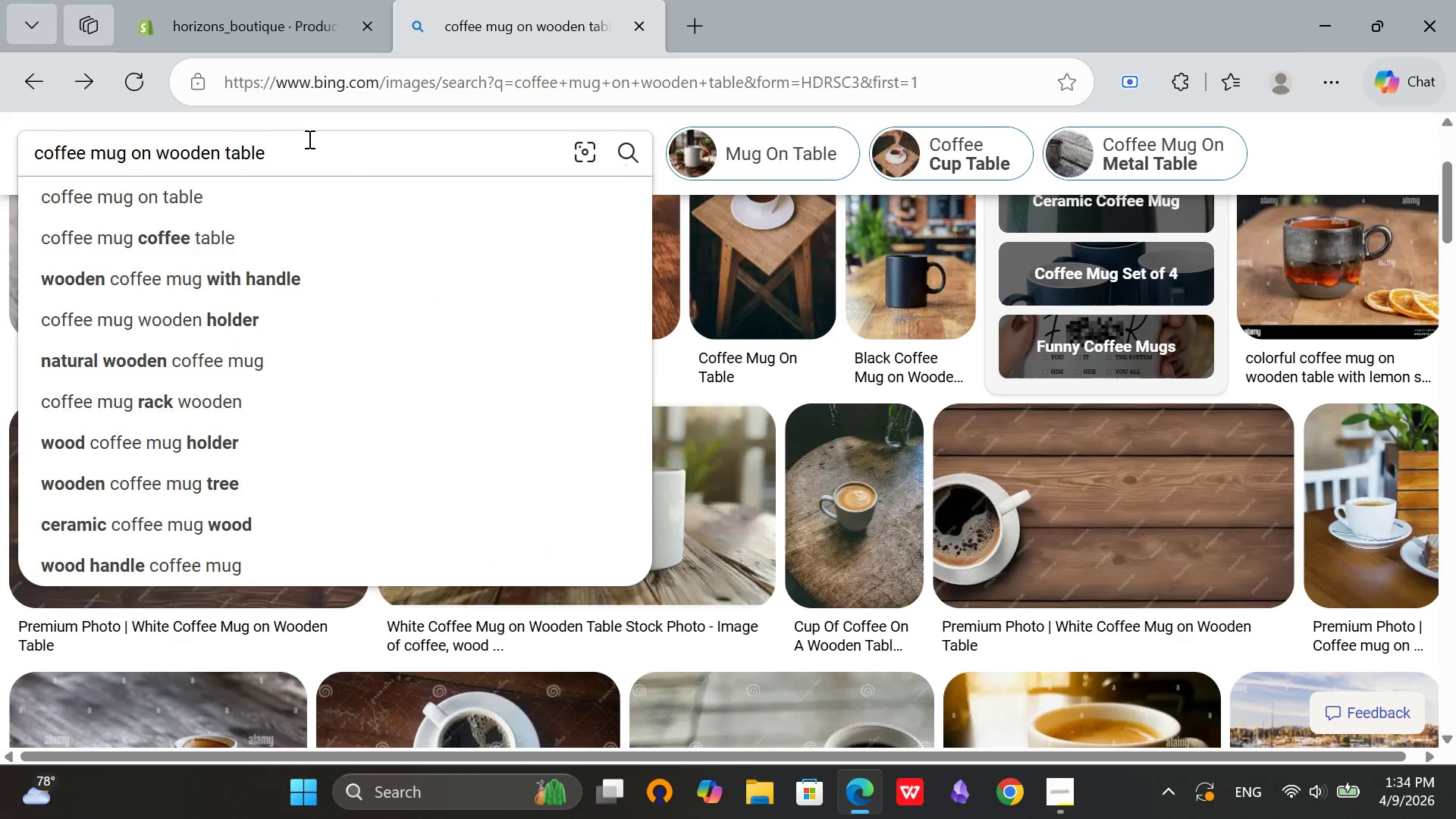 
type( with gold lettering)
 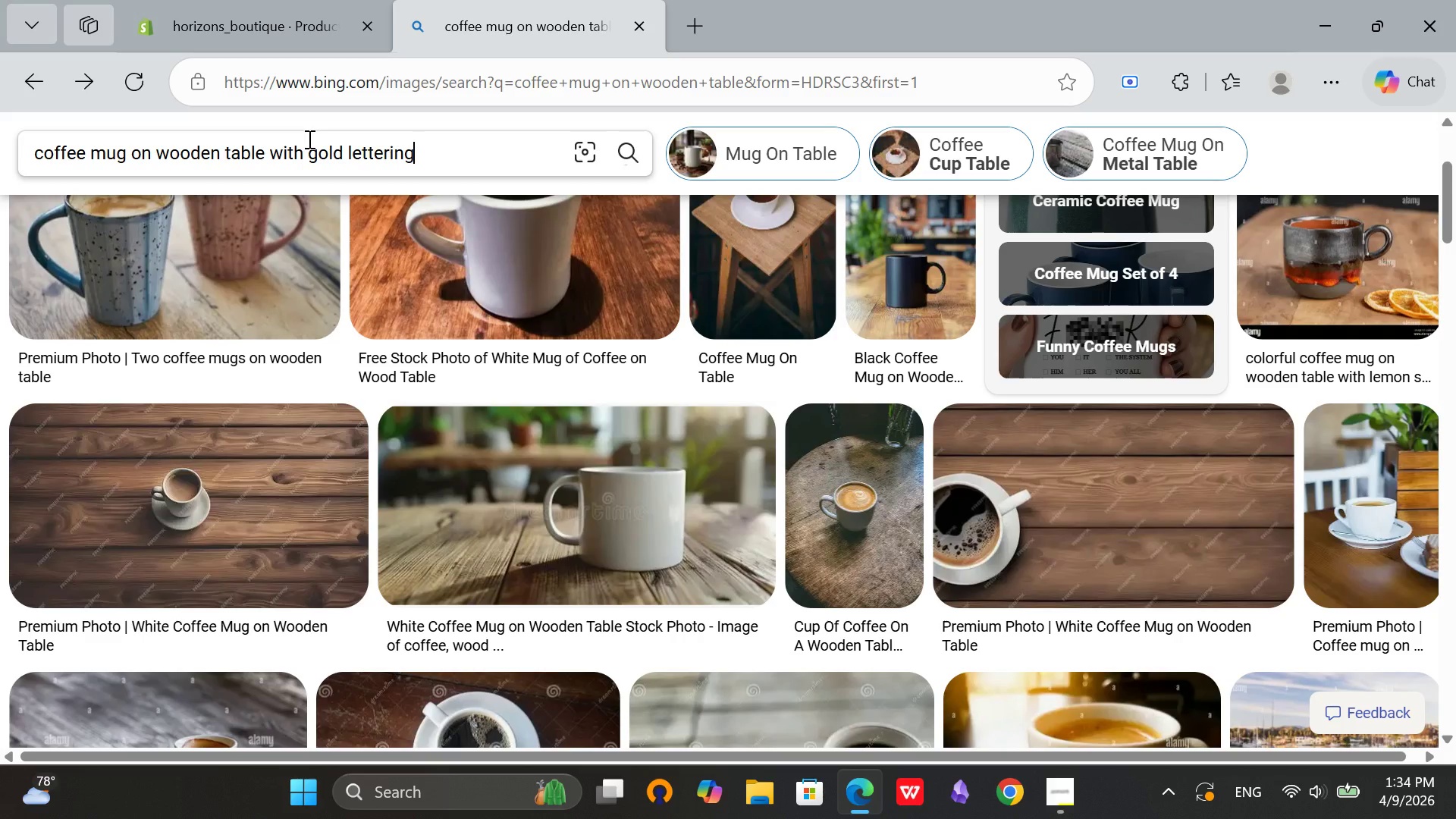 
key(Enter)
 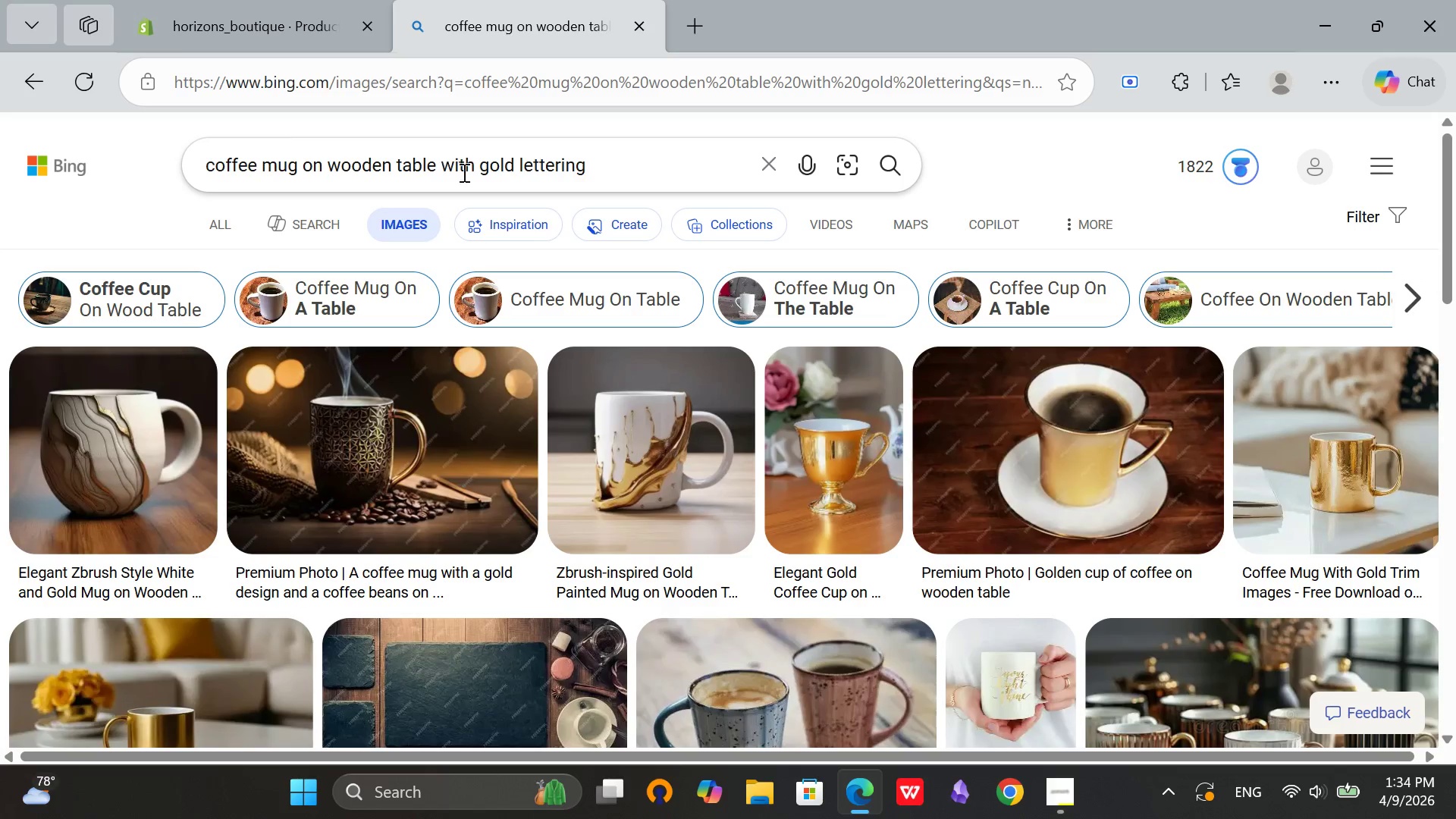 
mouse_move([158, 469])
 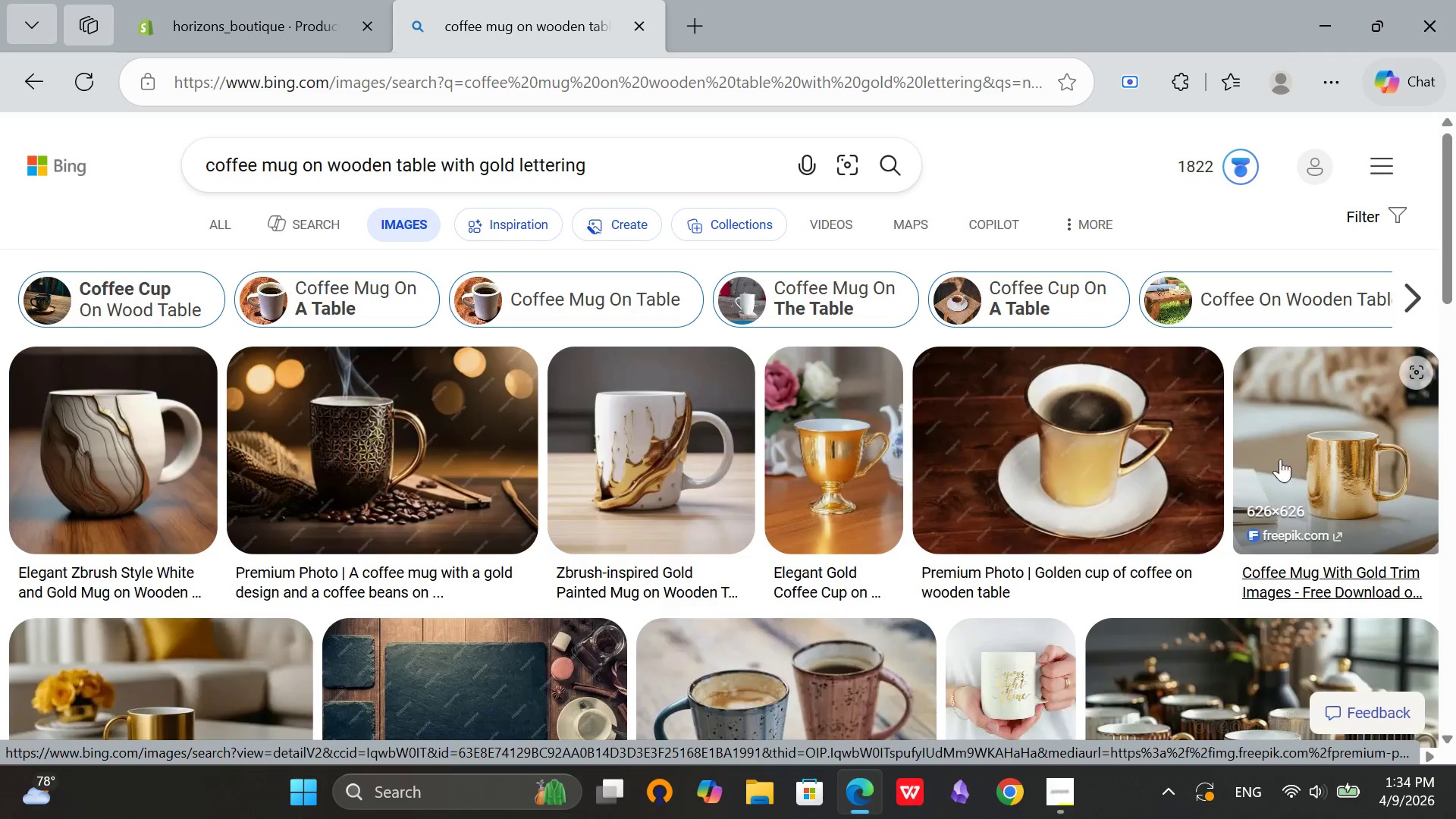 
left_click([110, 434])
 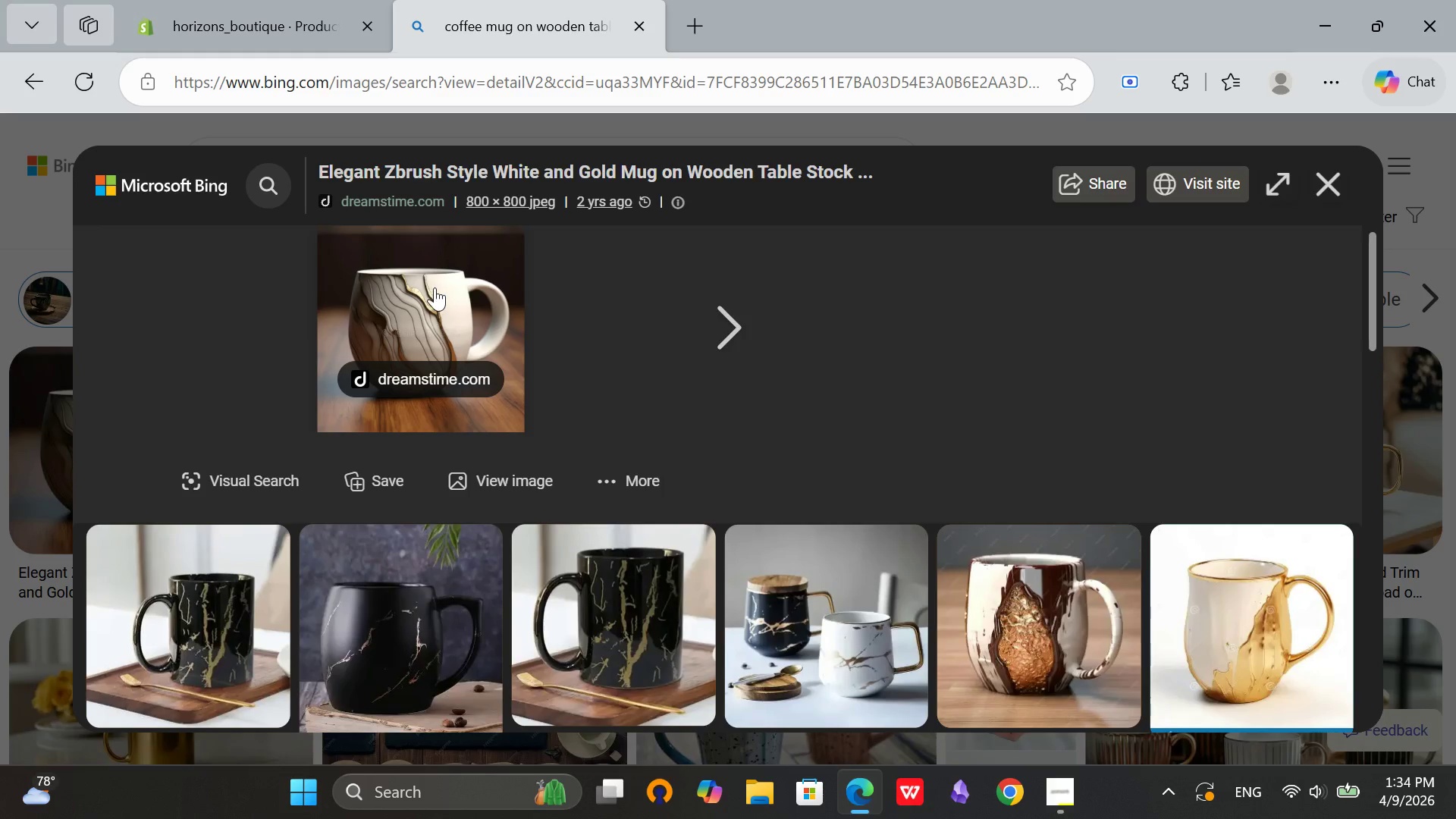 
right_click([435, 287])
 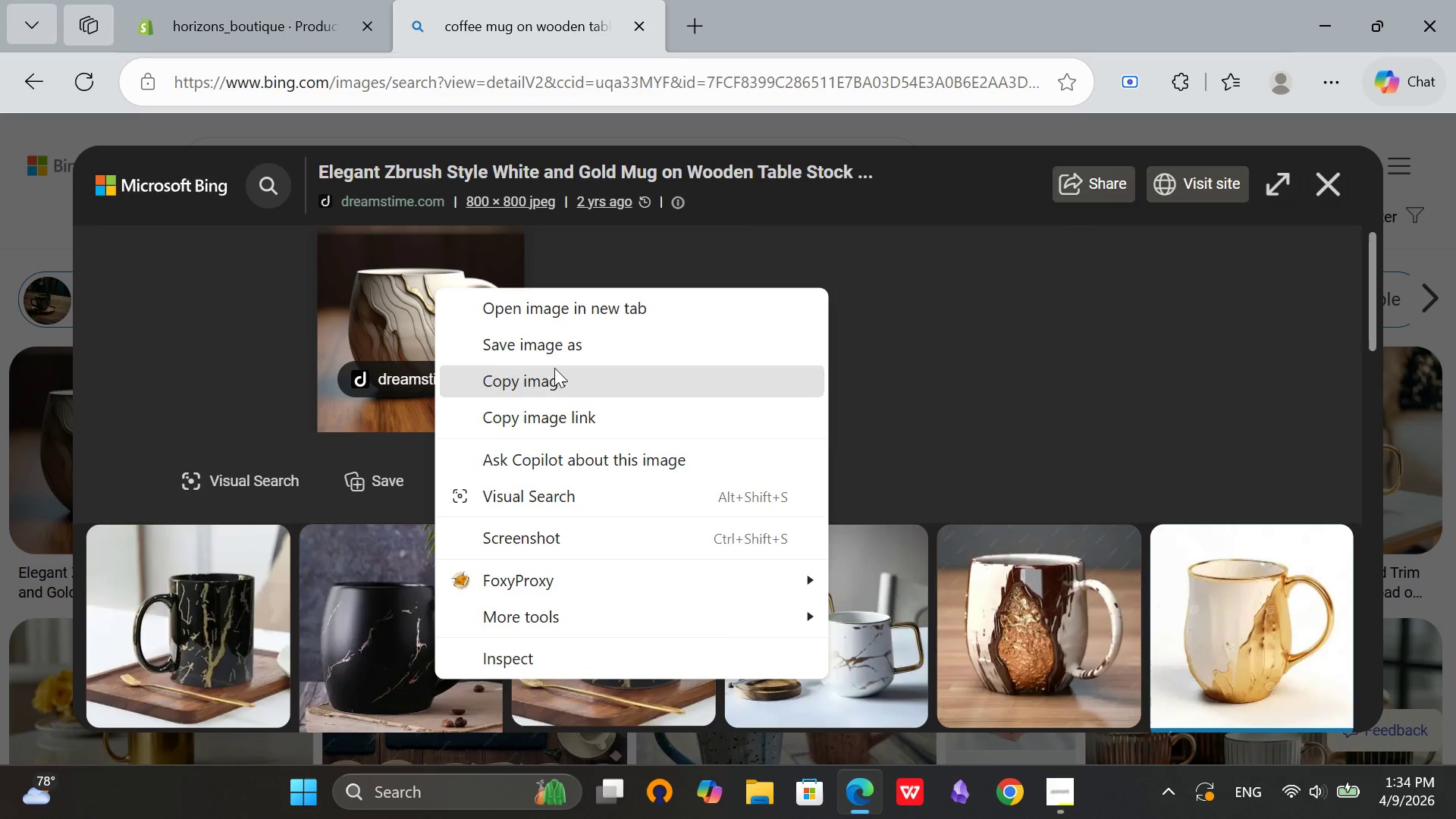 
left_click([557, 355])
 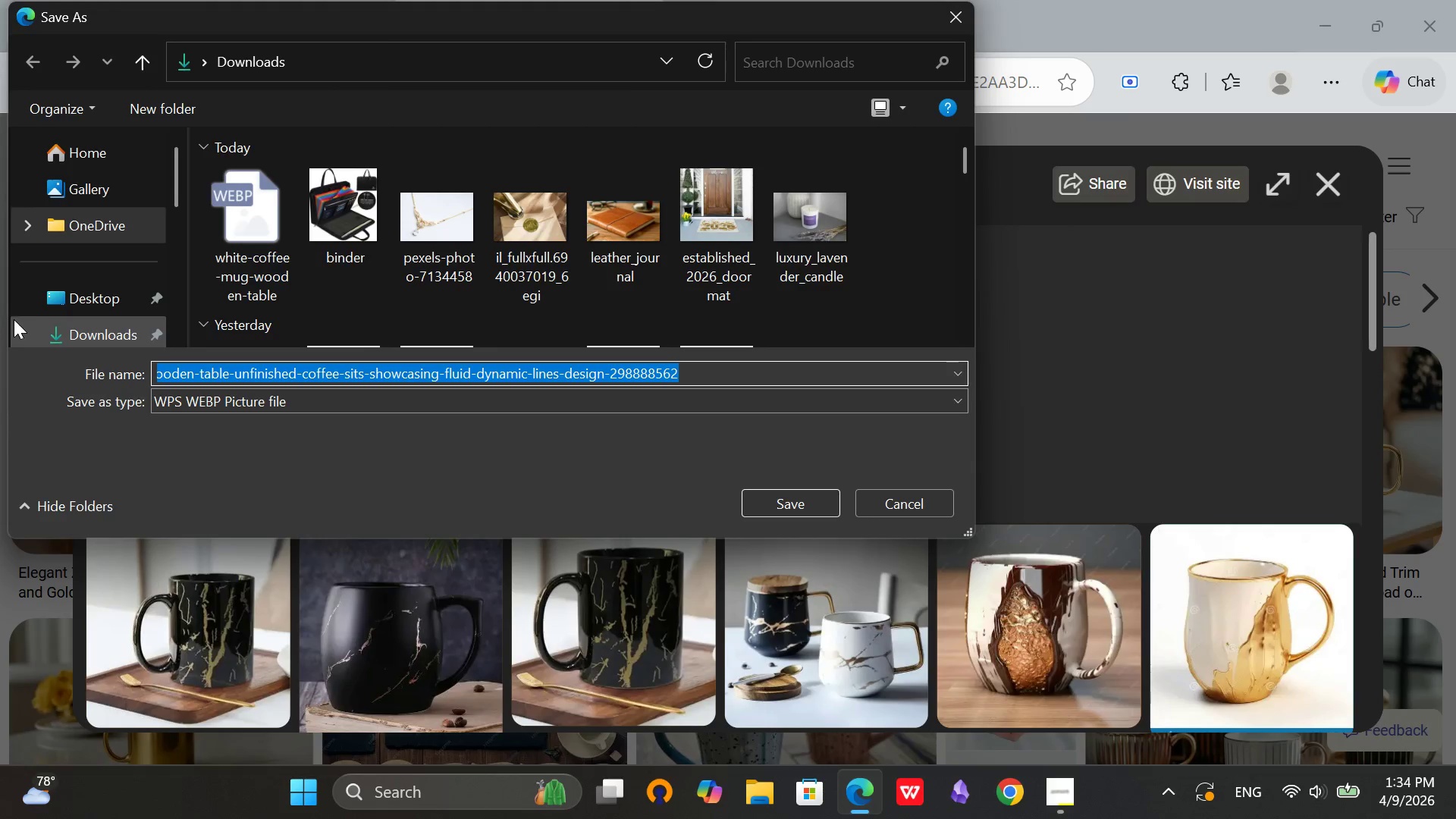 
left_click([55, 320])
 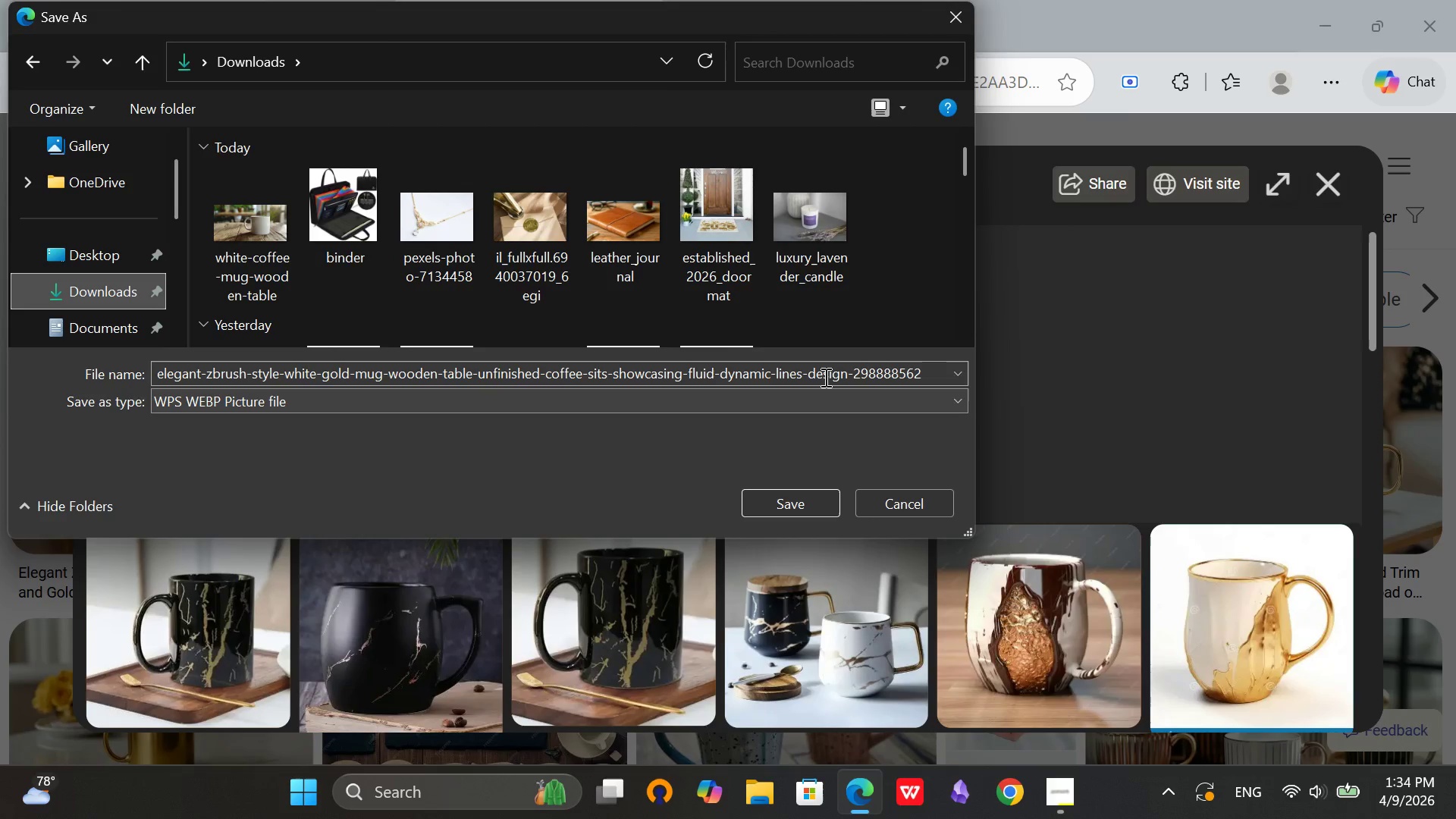 
left_click([830, 366])
 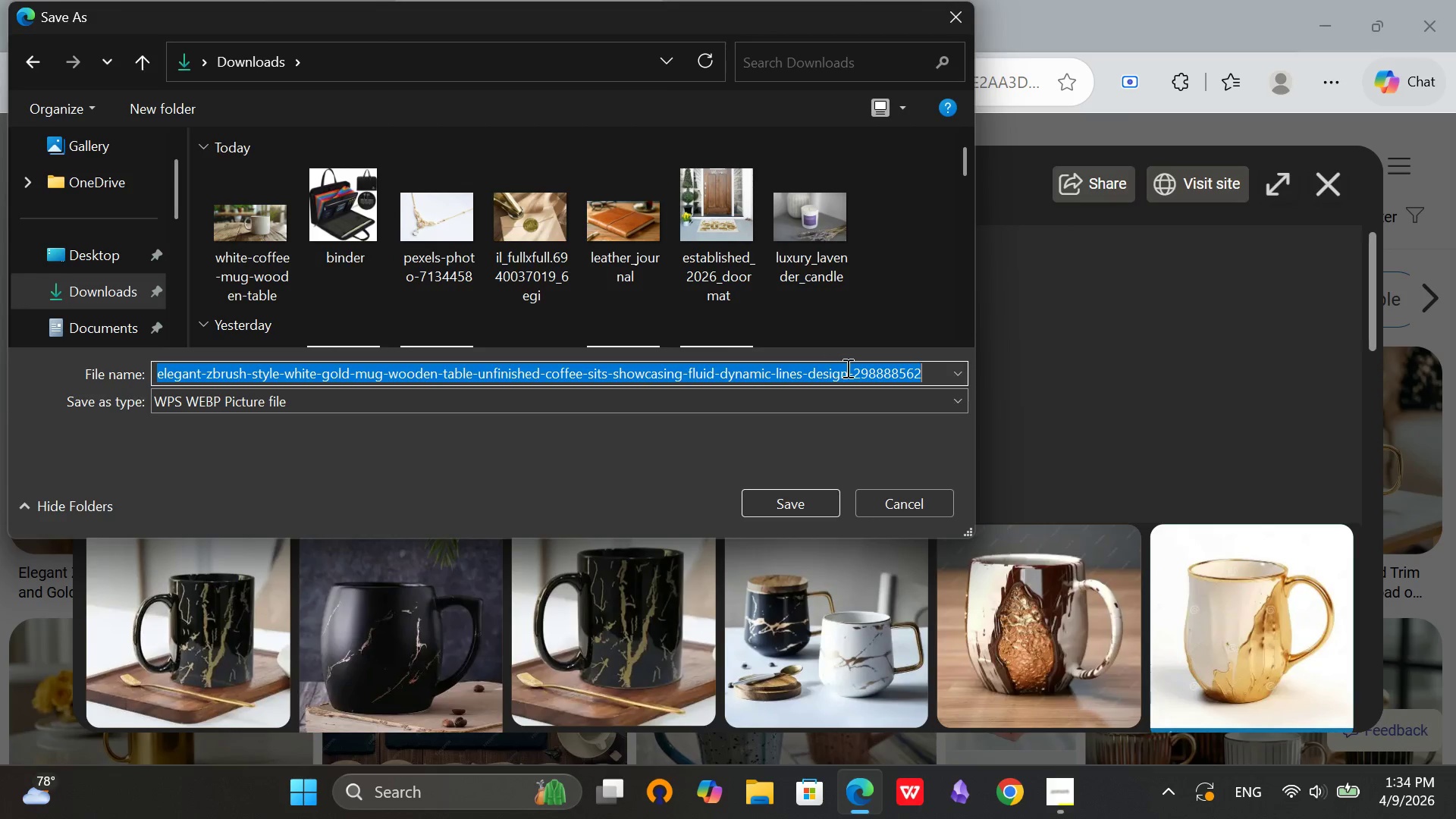 
left_click([847, 368])
 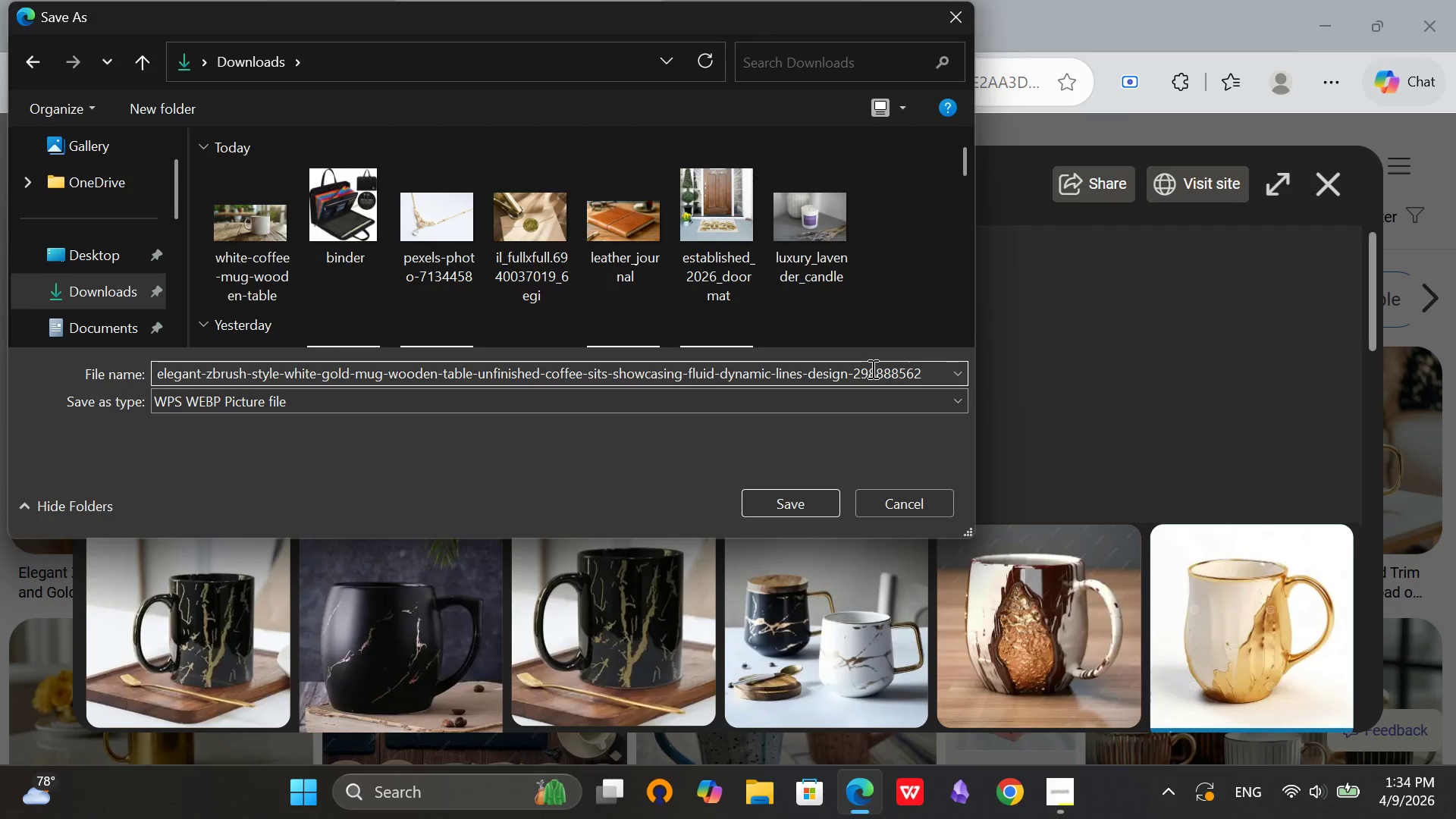 
hold_key(key=ArrowRight, duration=0.92)
 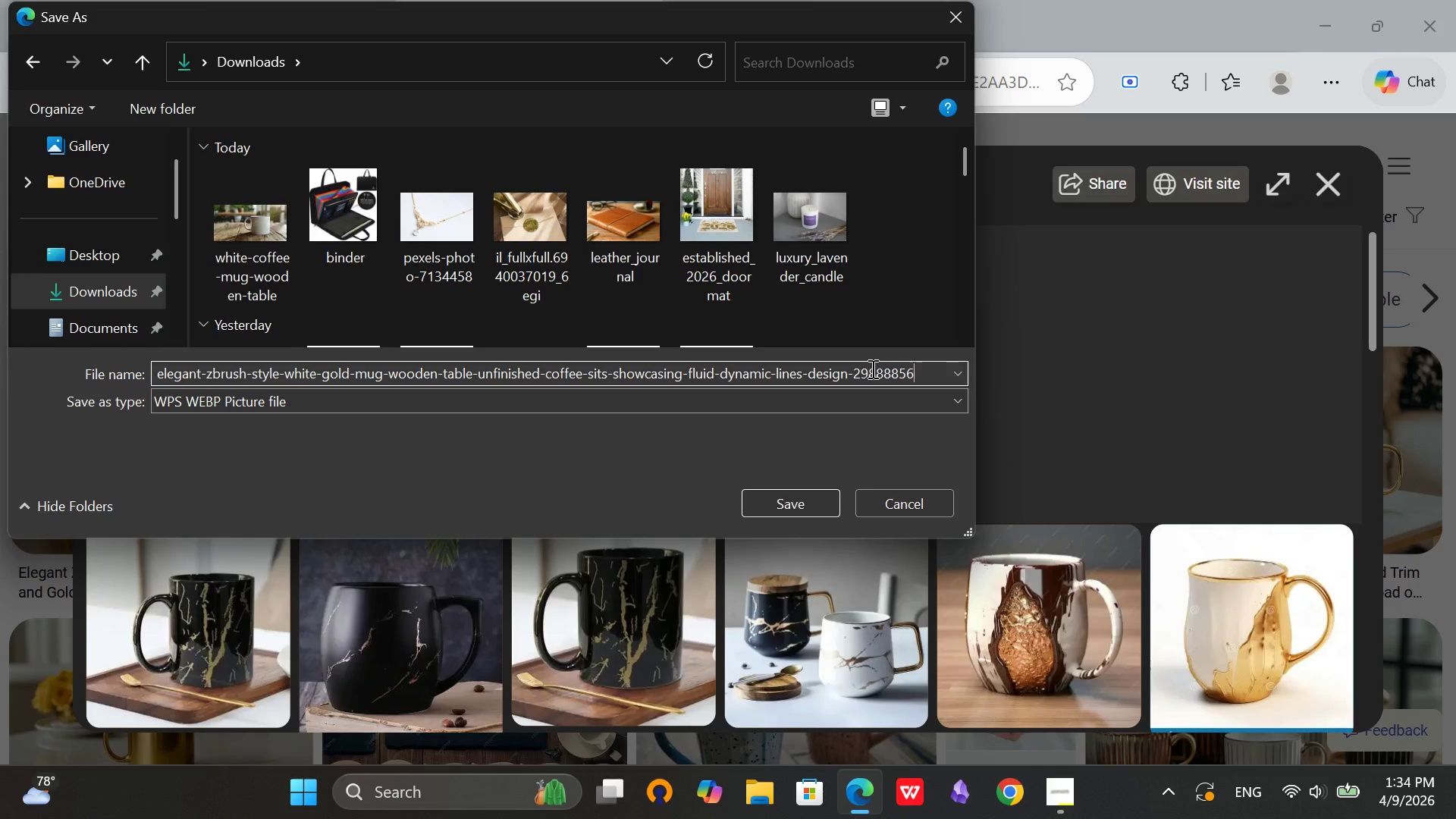 
hold_key(key=Backspace, duration=1.53)
 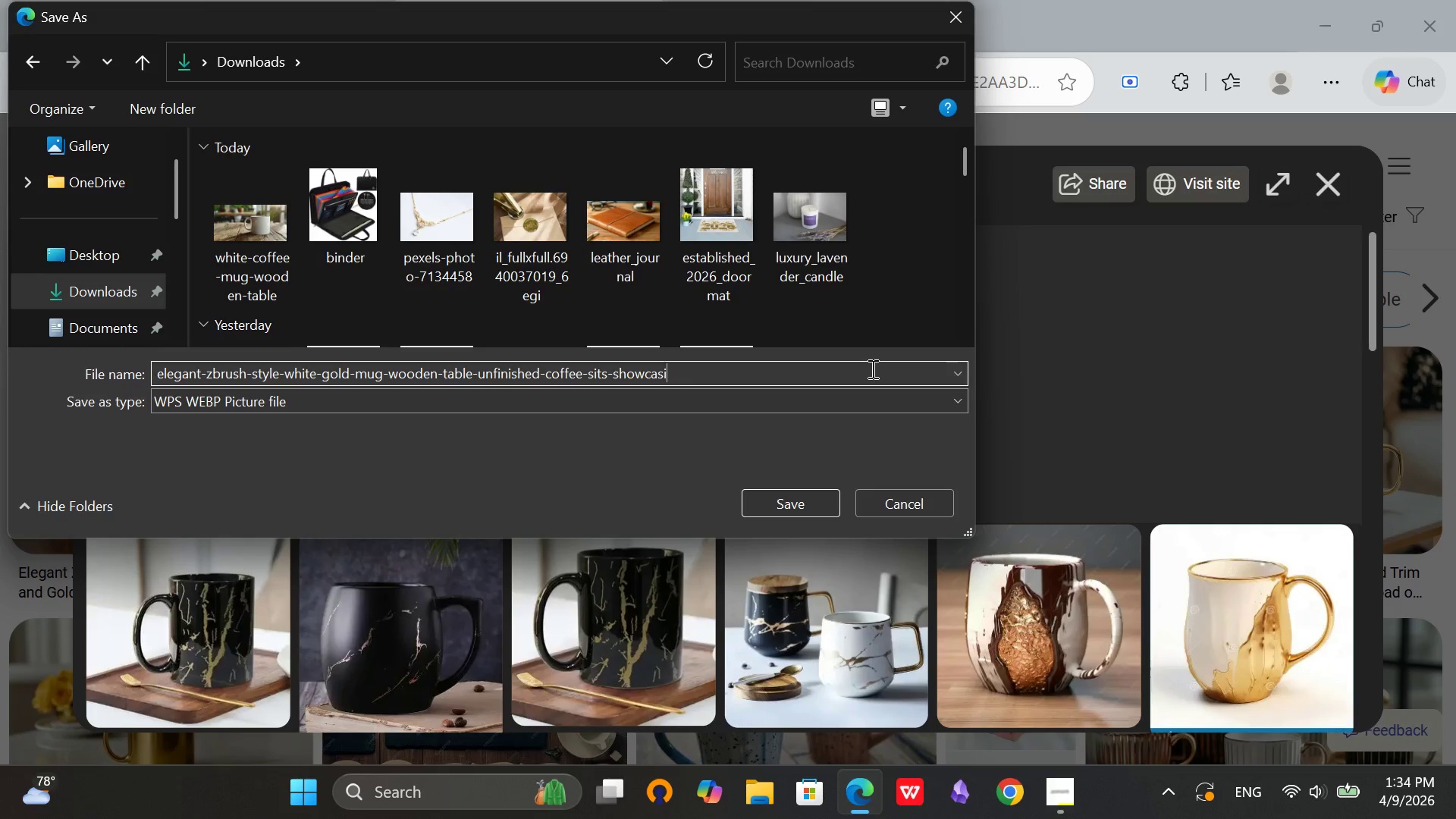 
hold_key(key=Backspace, duration=1.17)
 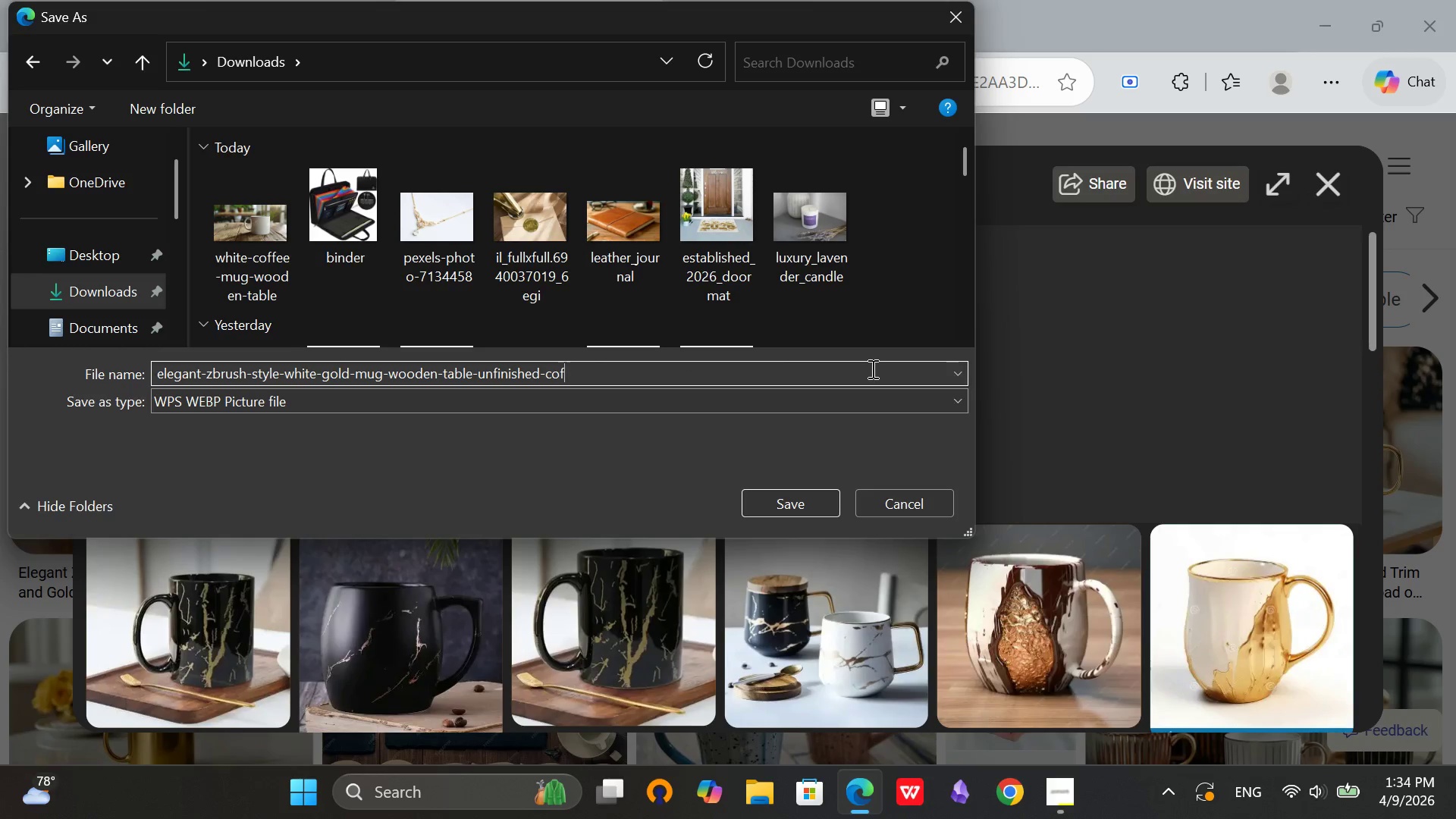 
hold_key(key=Backspace, duration=0.72)
 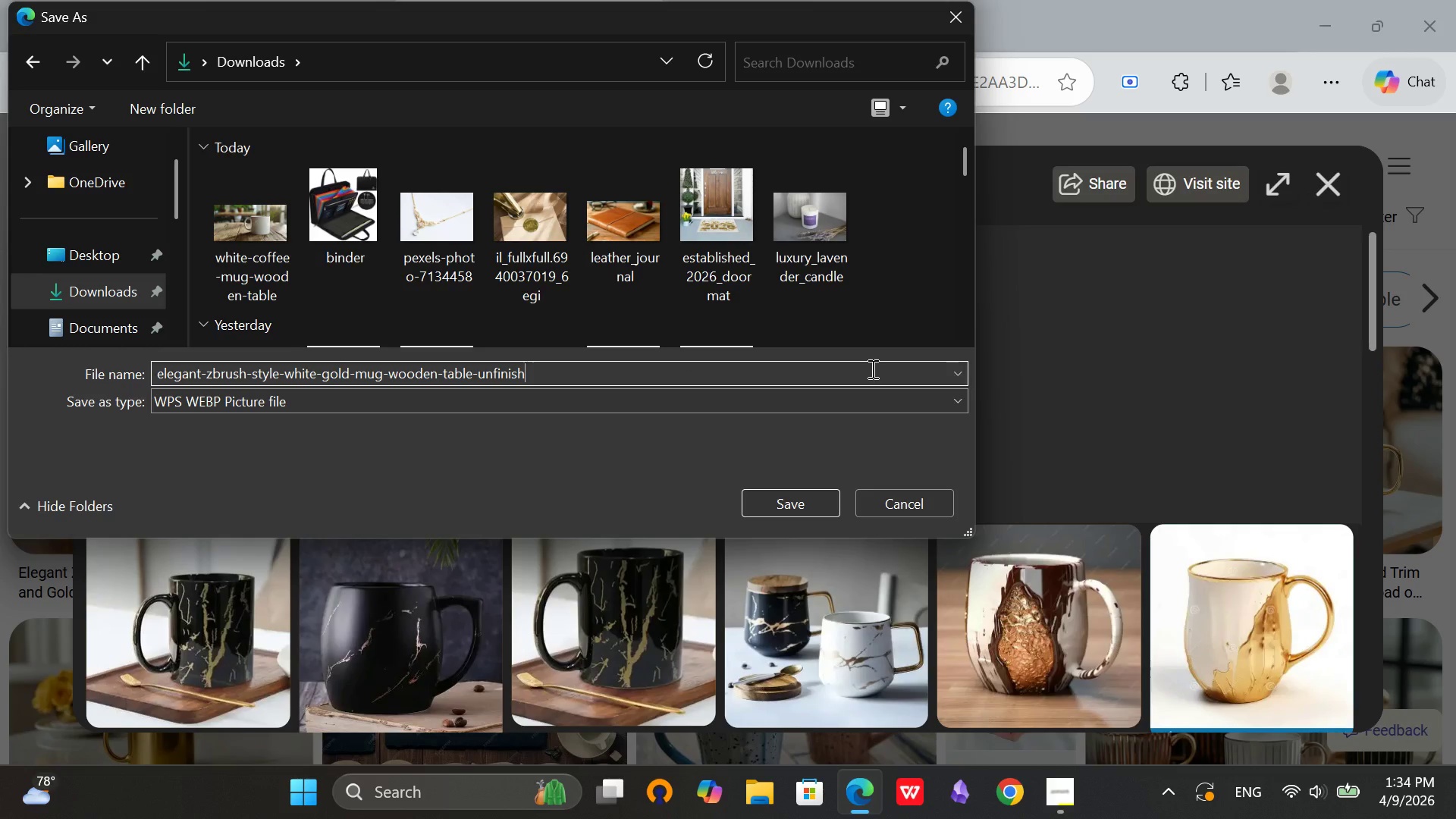 
hold_key(key=Backspace, duration=0.86)
 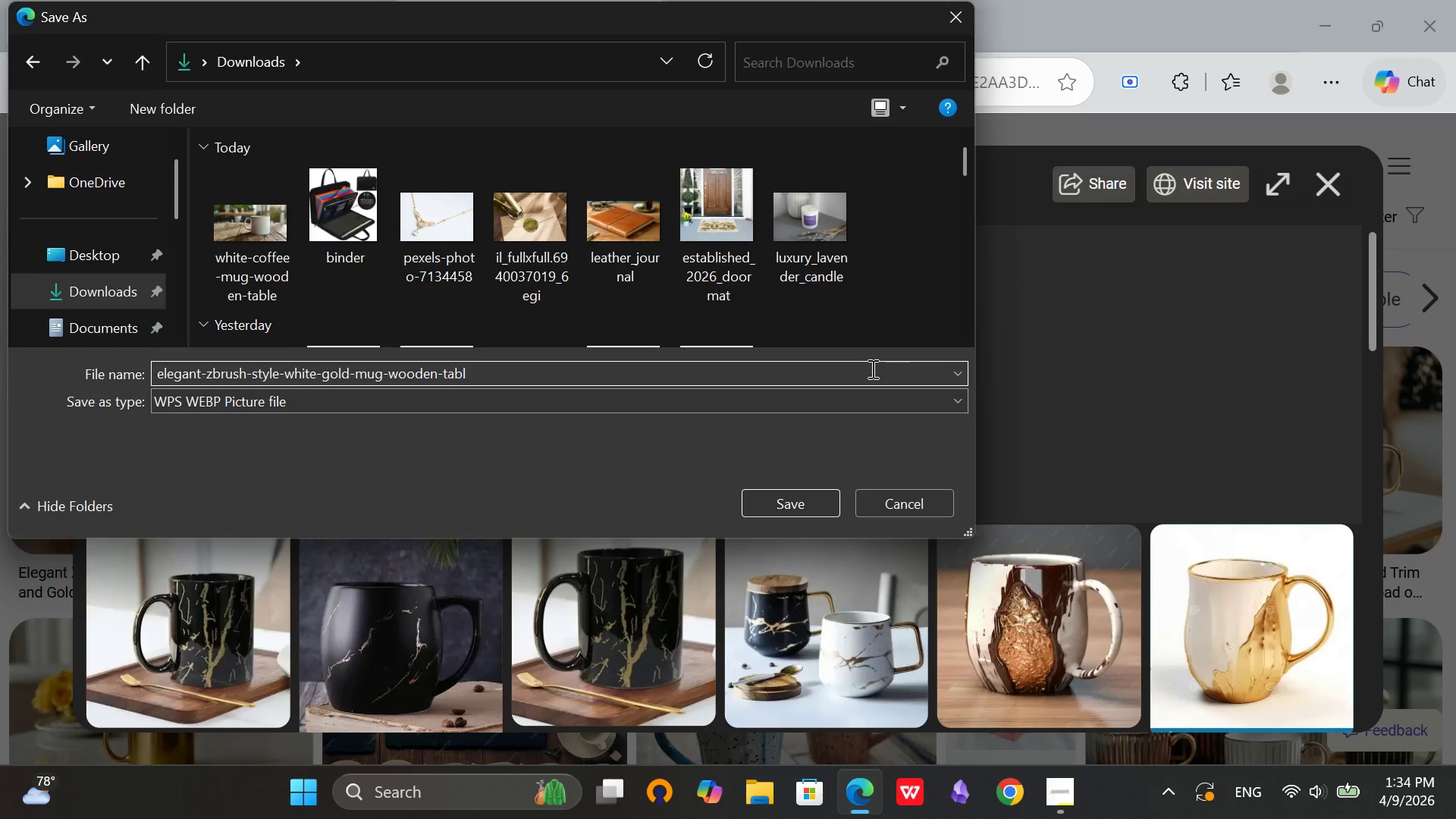 
key(E)
 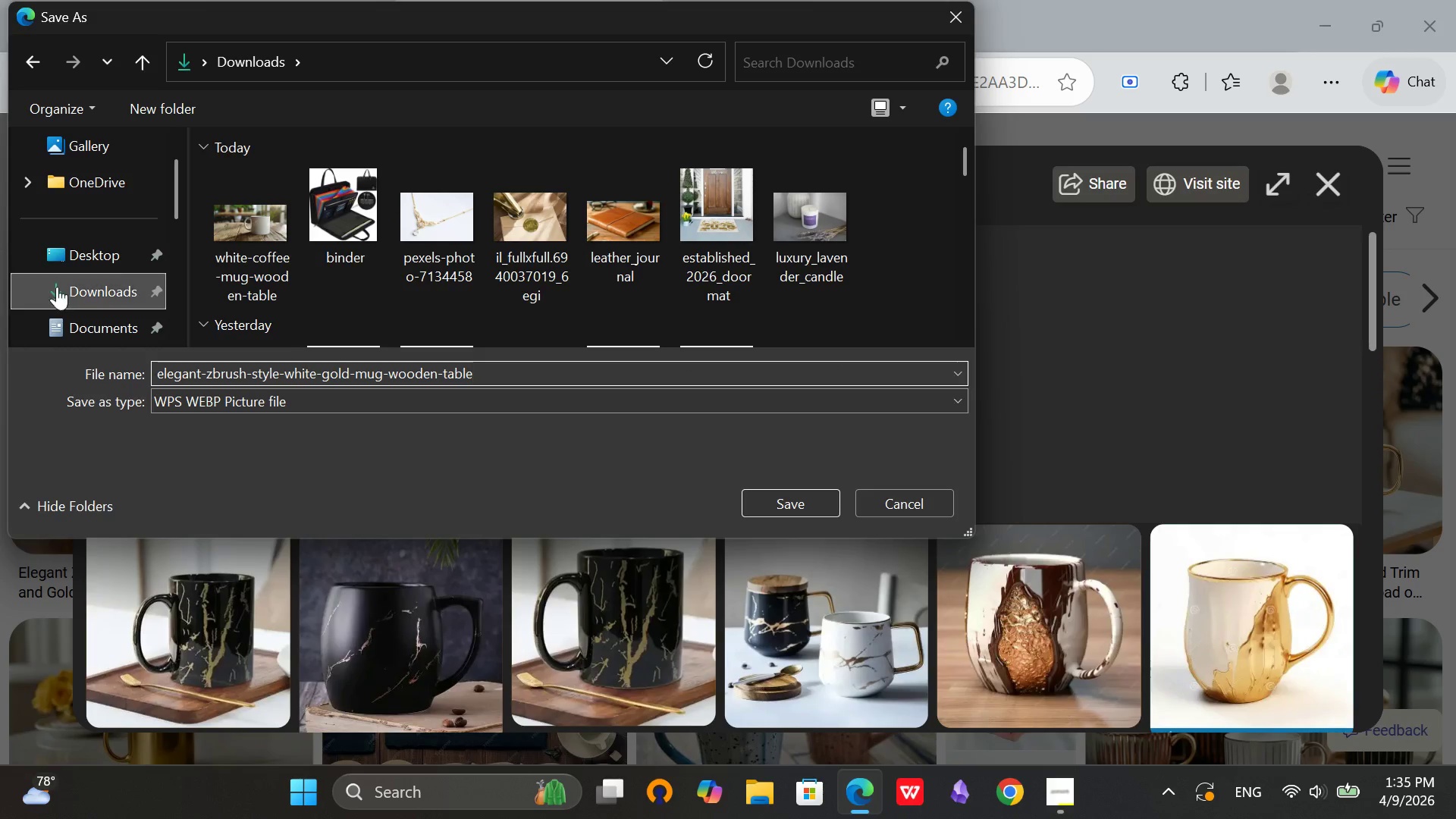 
left_click([121, 277])
 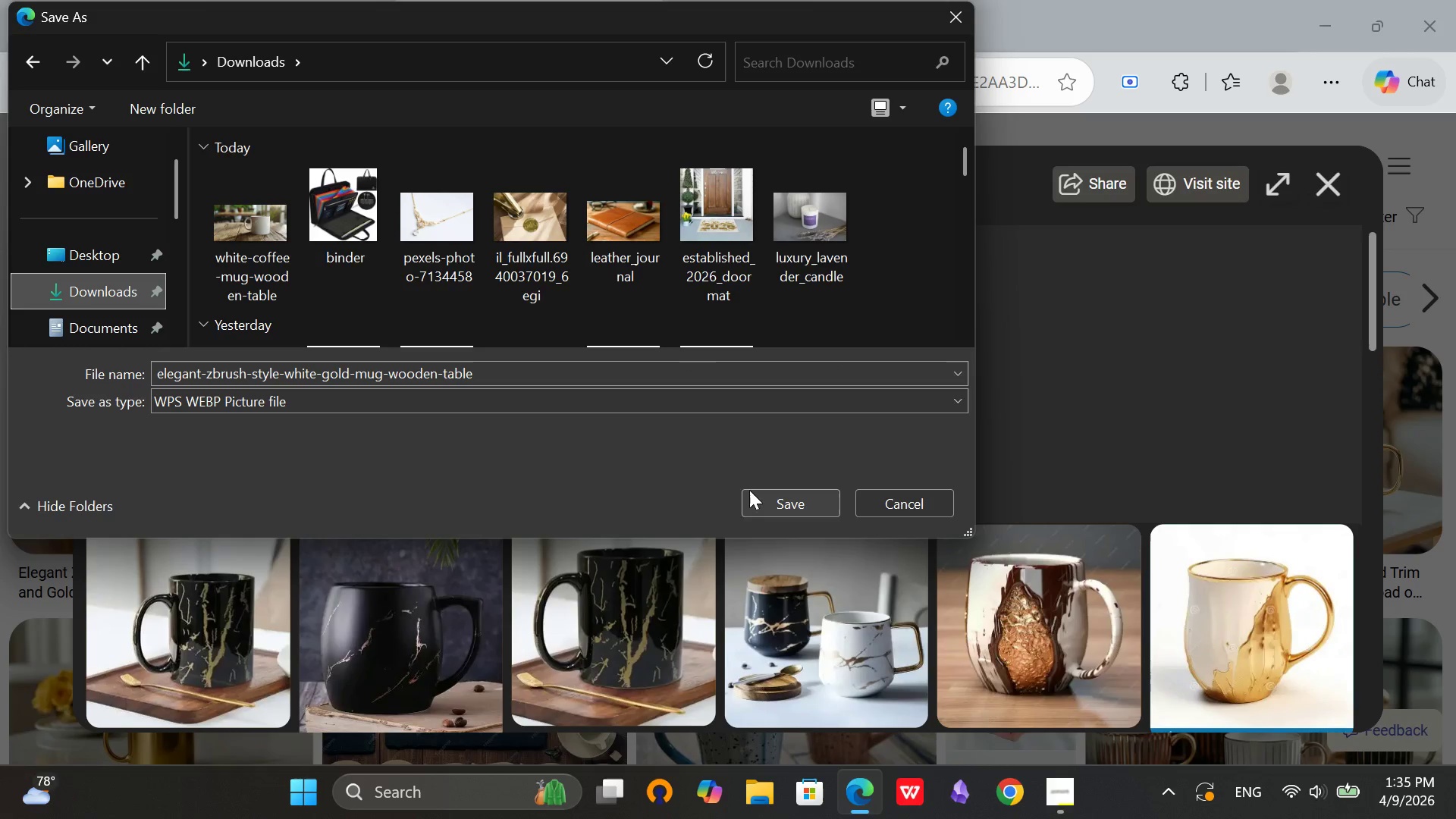 
left_click([760, 506])
 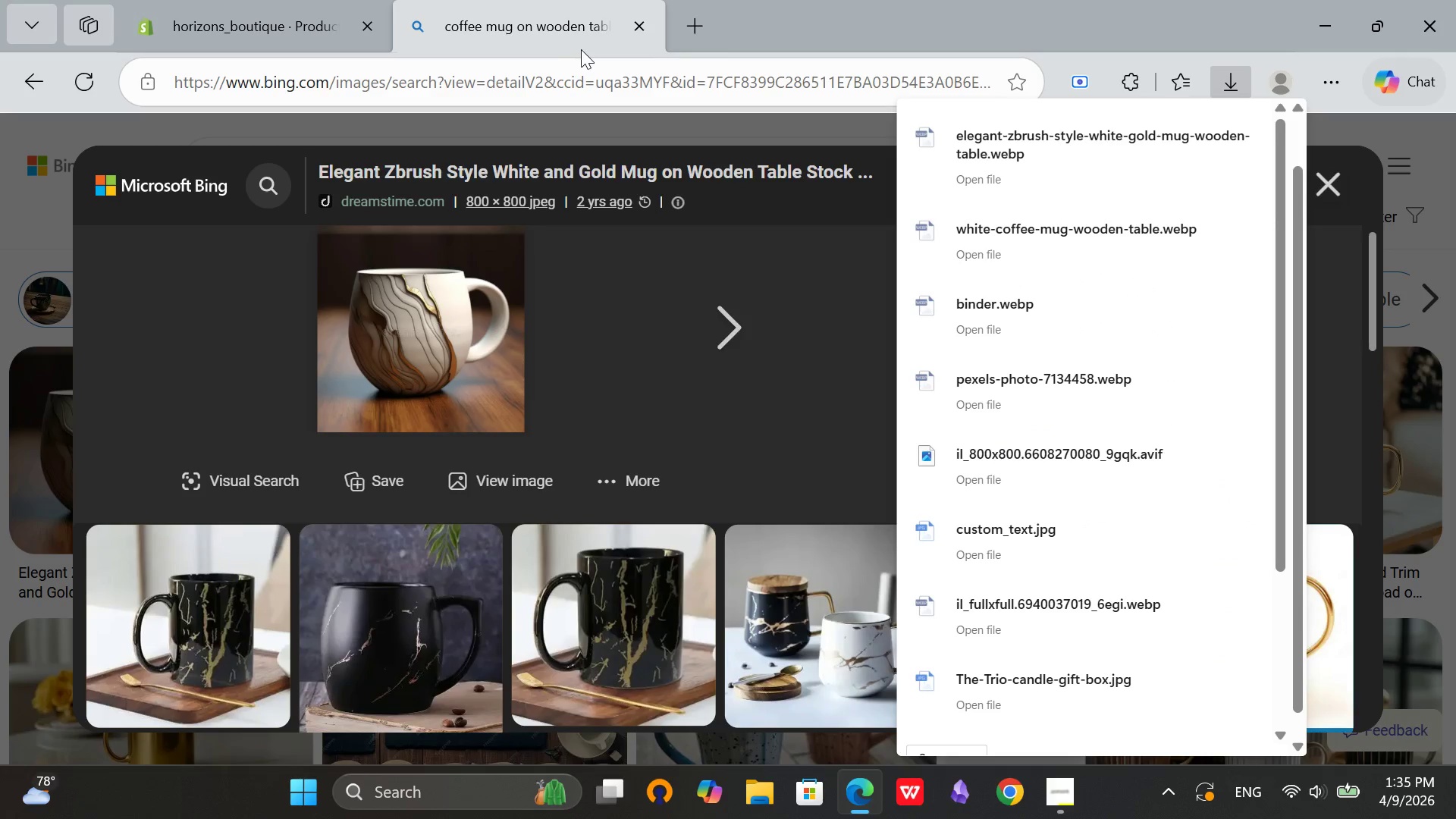 
left_click([634, 24])
 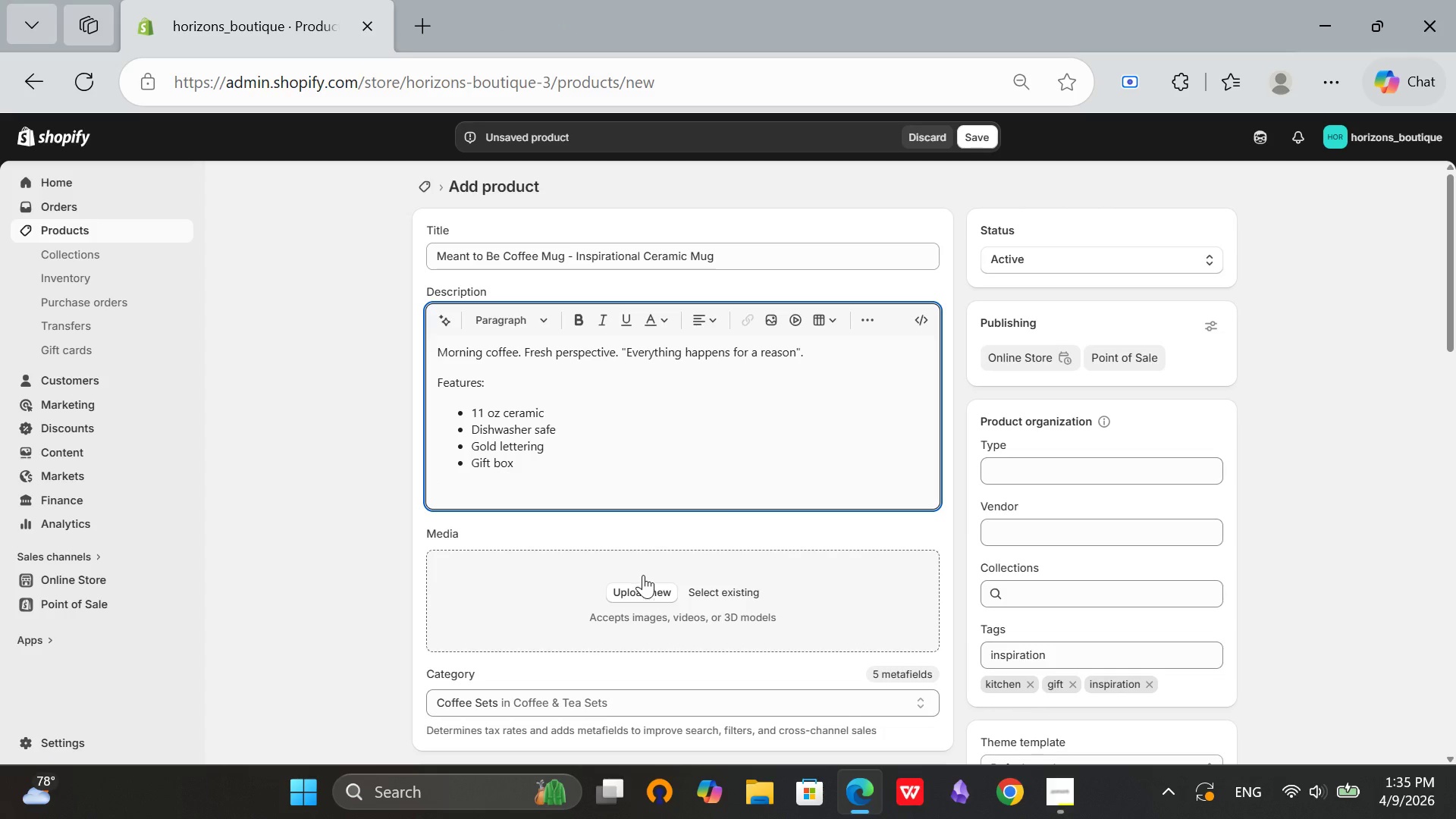 
left_click([640, 603])
 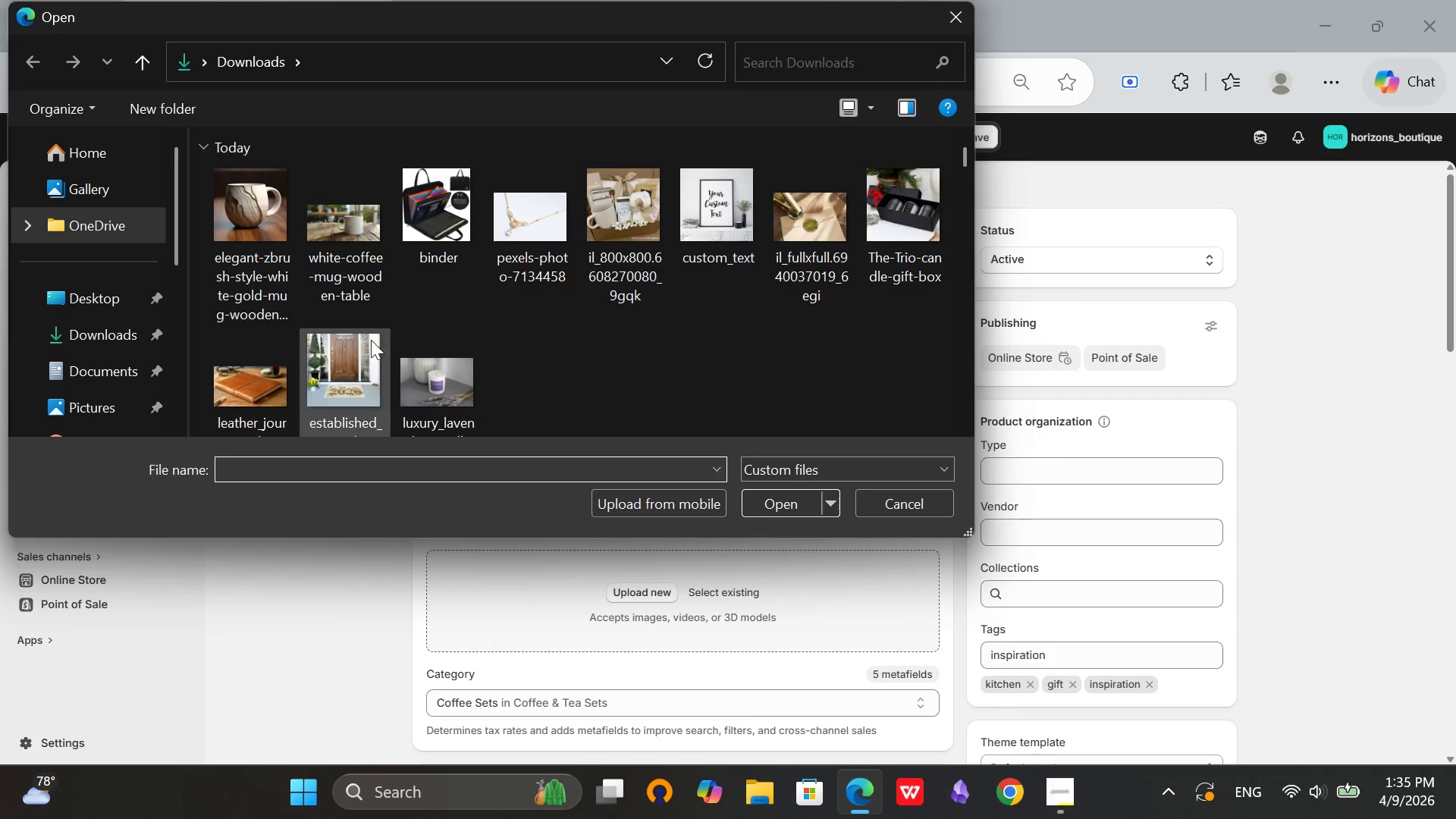 
double_click([258, 223])
 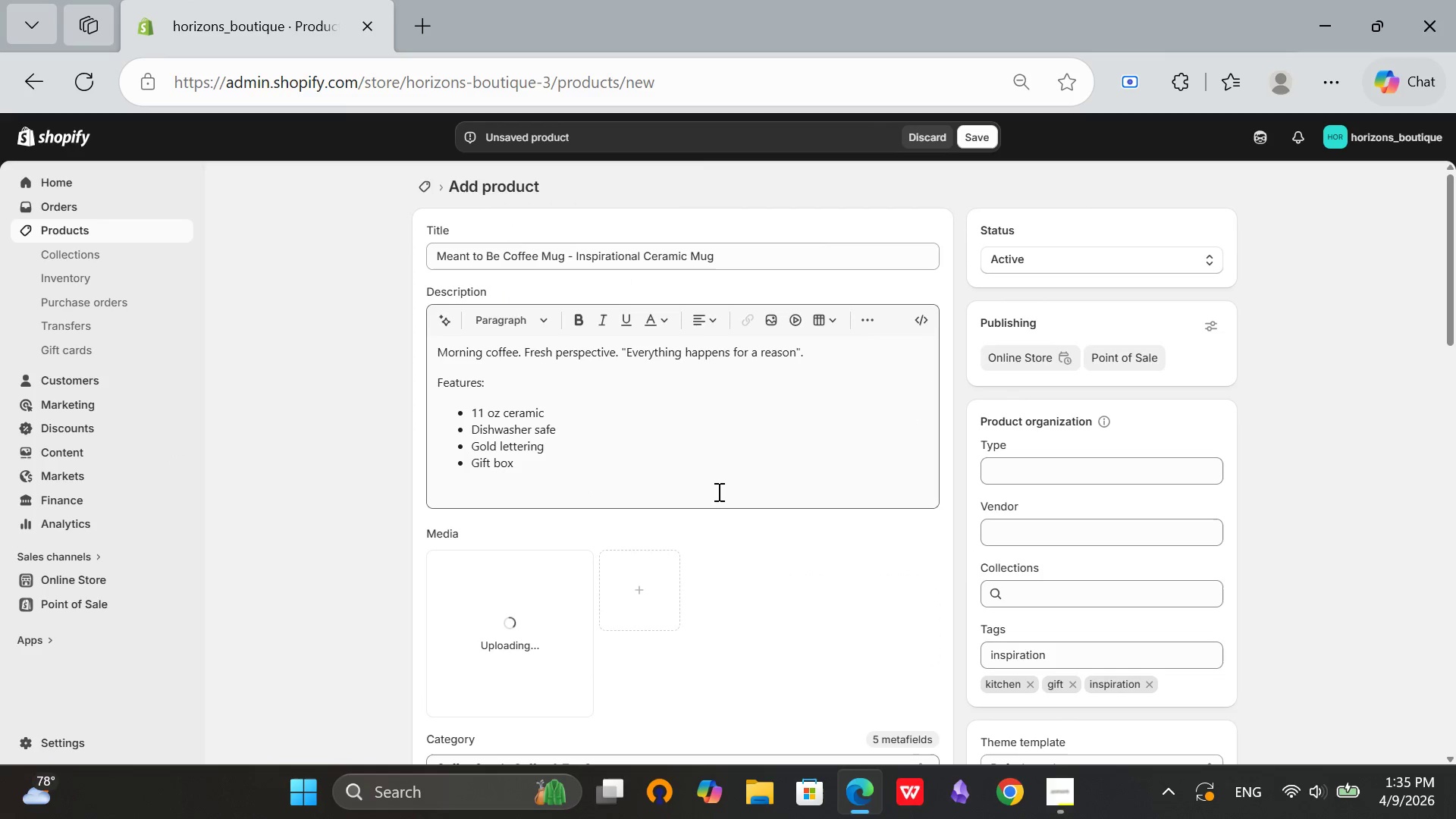 
scroll: coordinate [763, 469], scroll_direction: down, amount: 9.0
 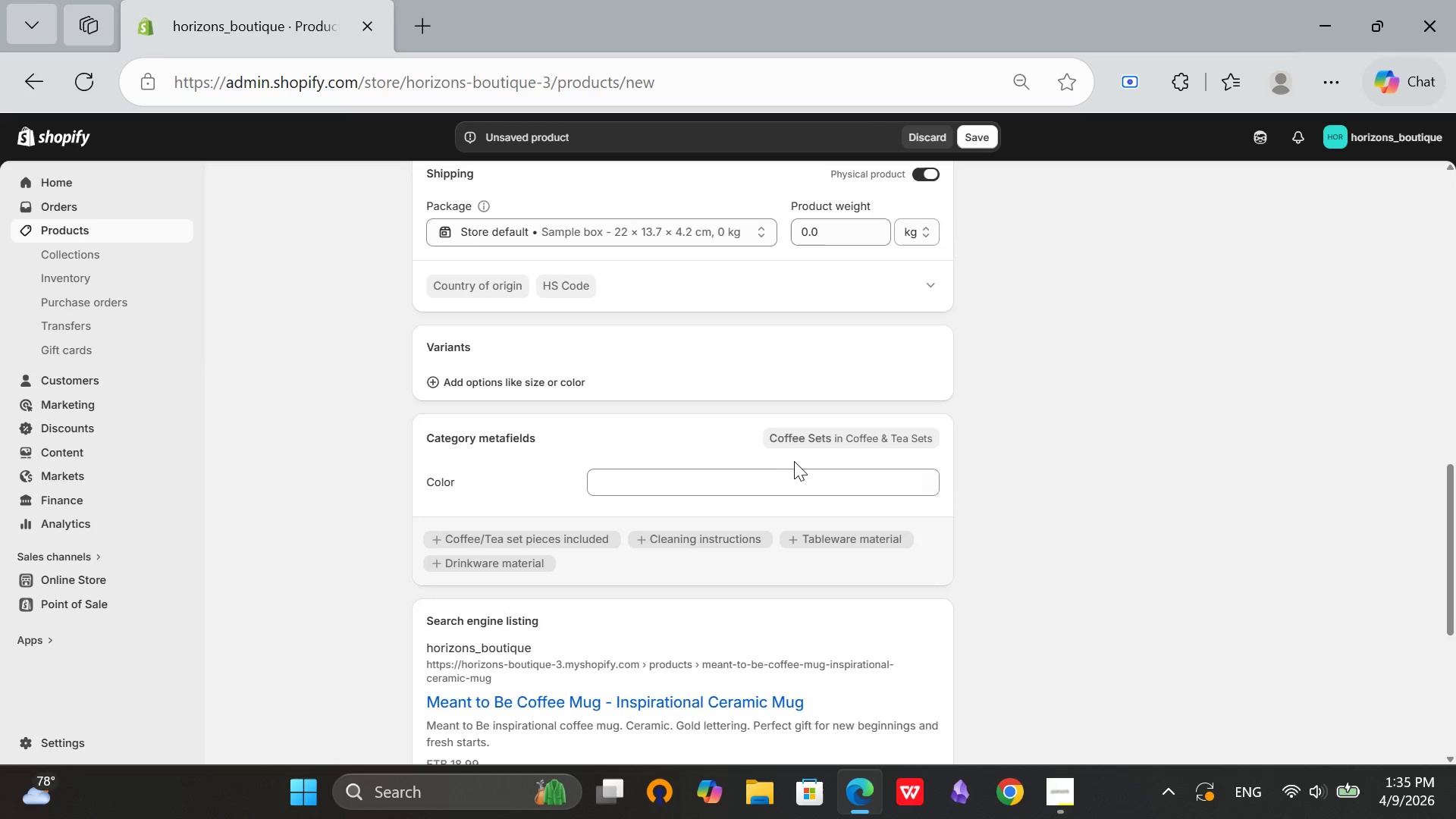 
scroll: coordinate [662, 410], scroll_direction: up, amount: 5.0
 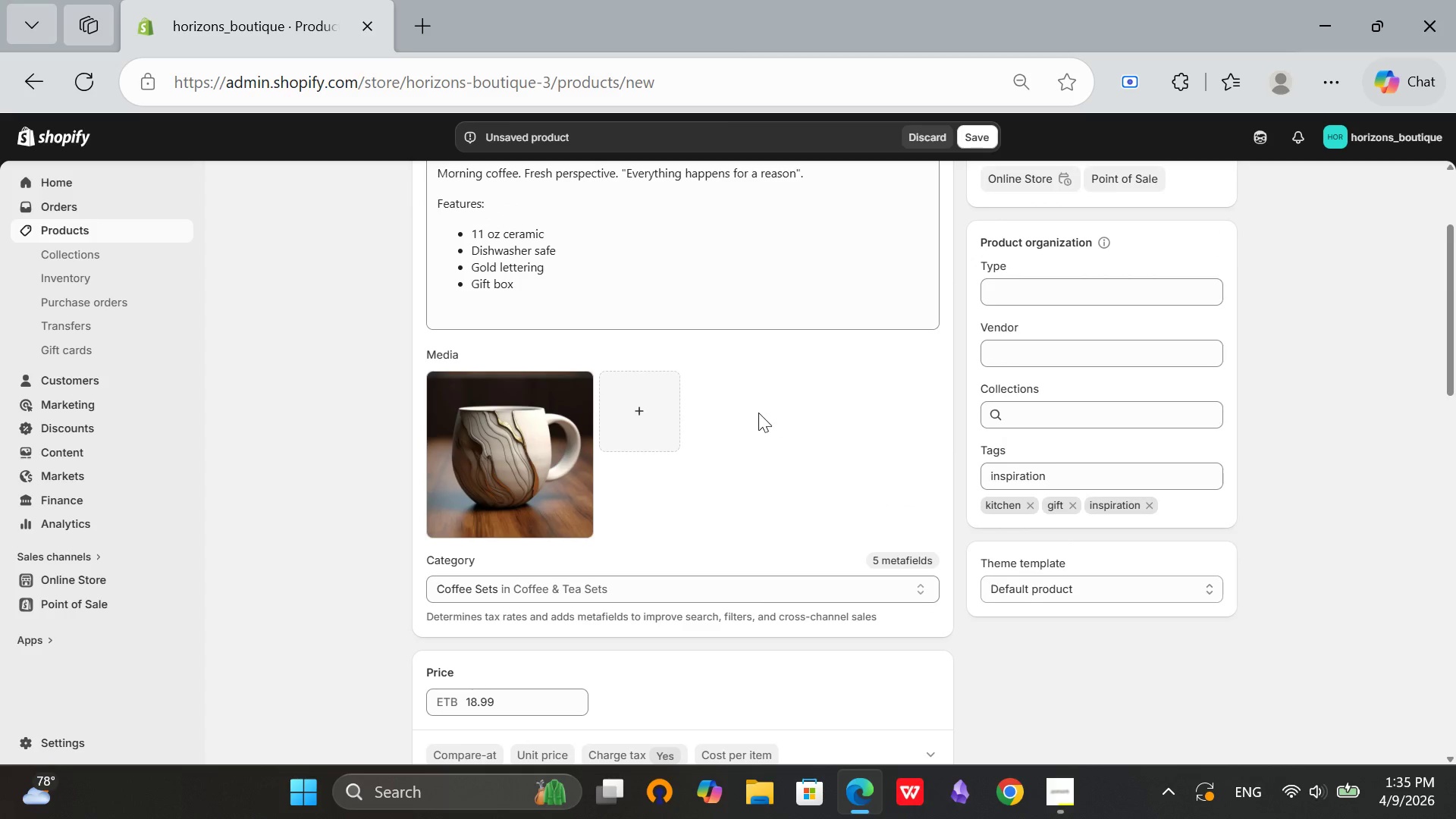 
left_click([523, 440])
 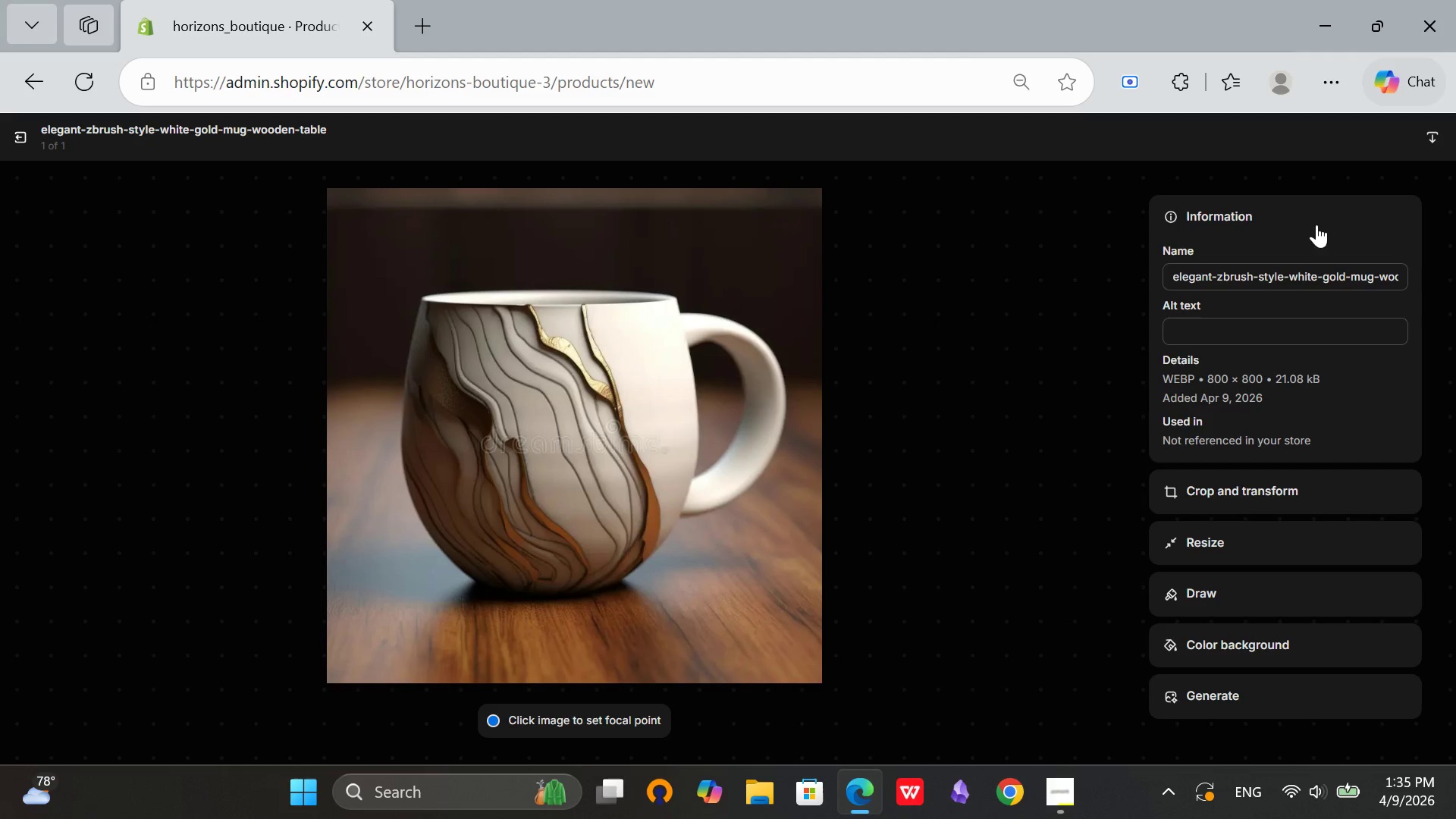 
left_click([1210, 331])
 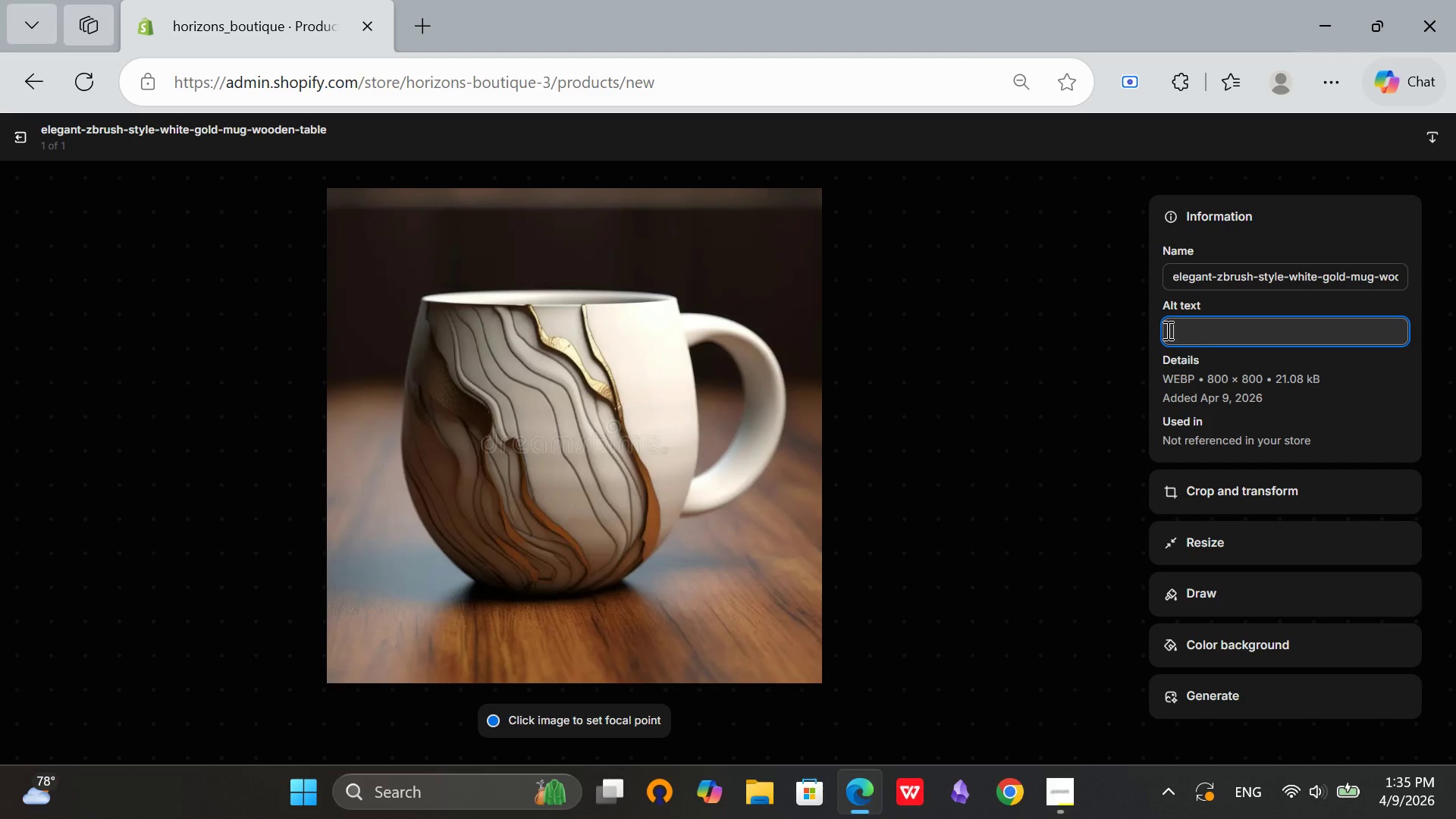 
type(Meant to Be coffee mug on wooden table)
 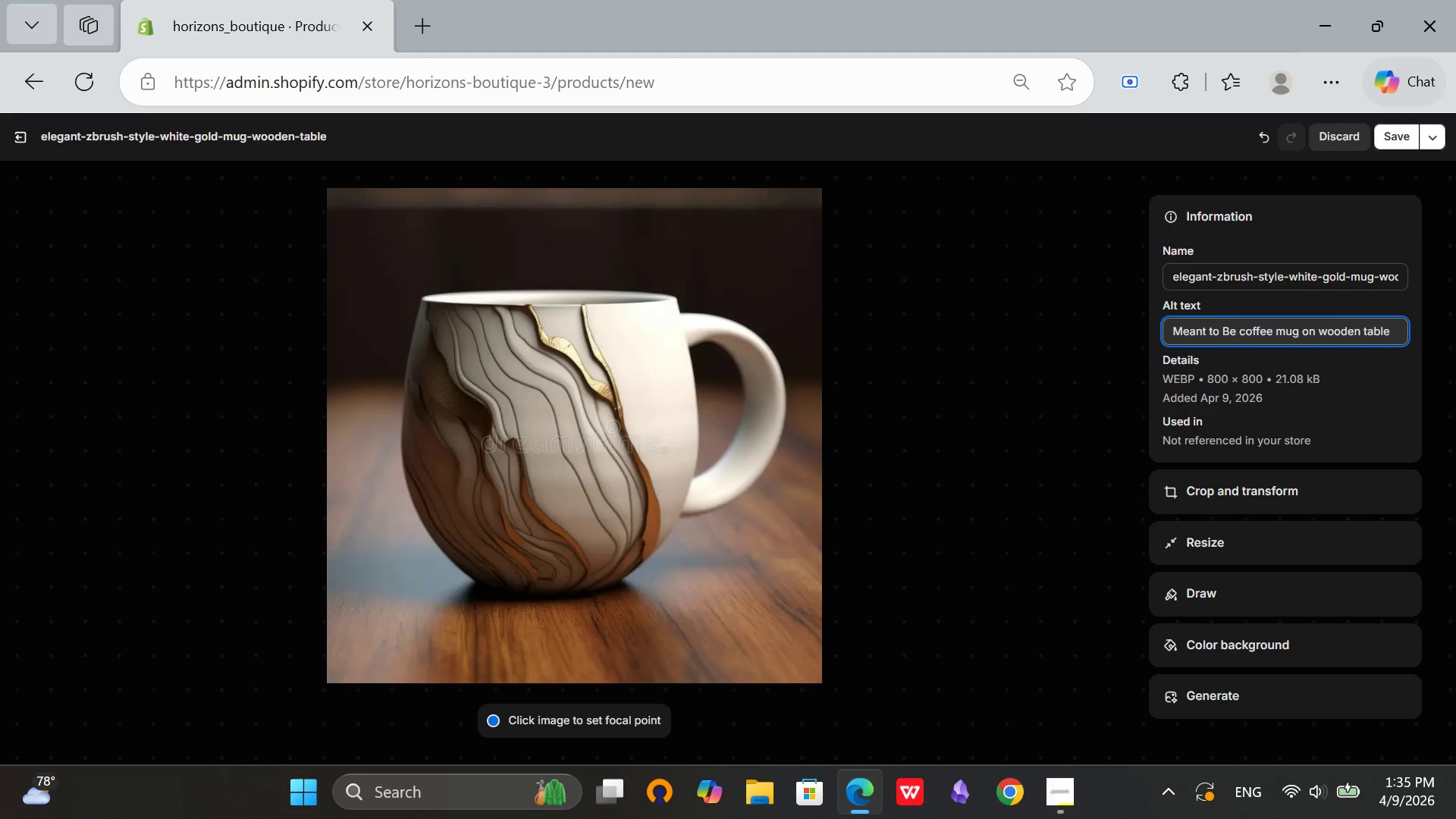 
left_click([1386, 142])
 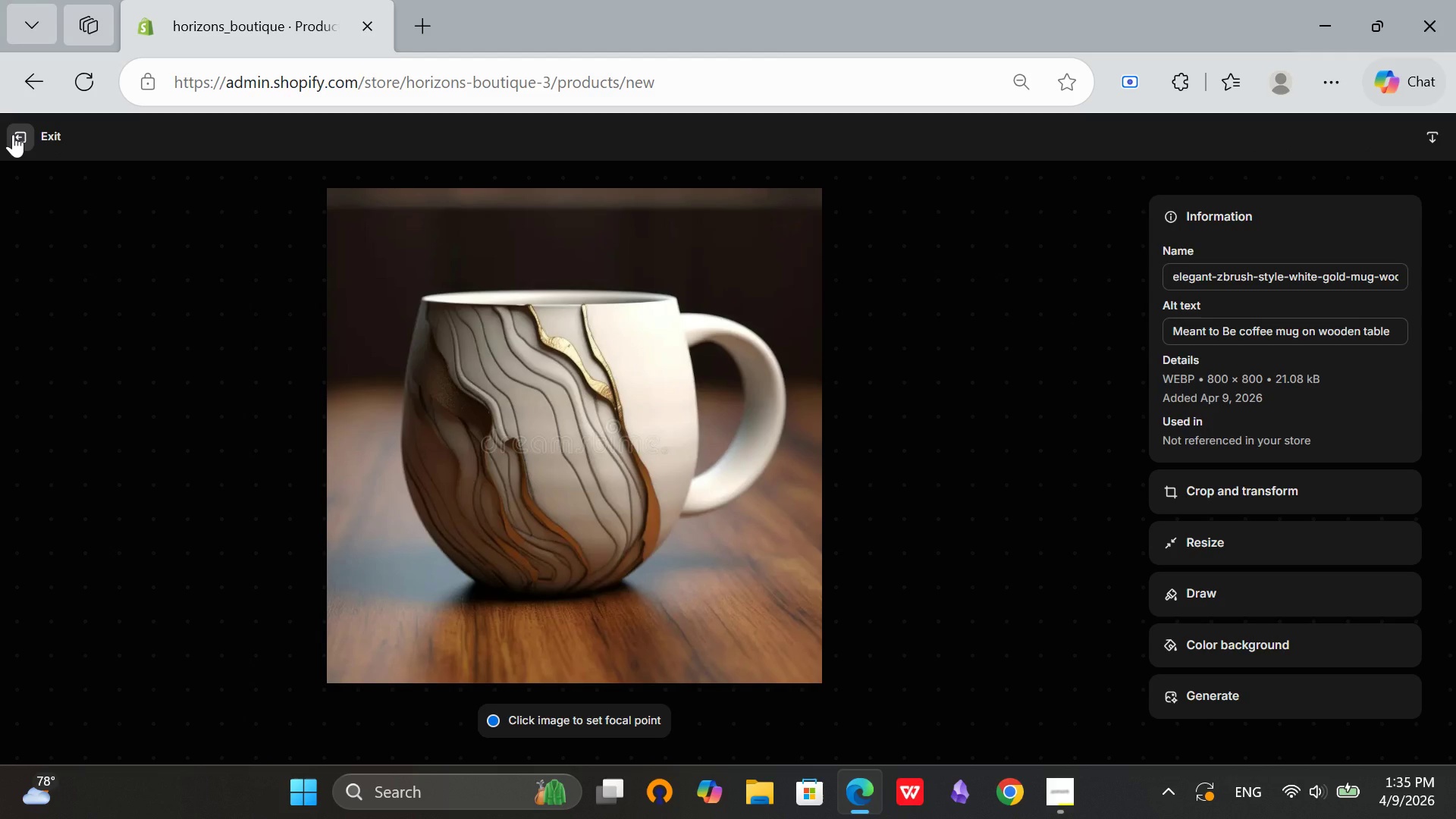 
left_click([13, 134])
 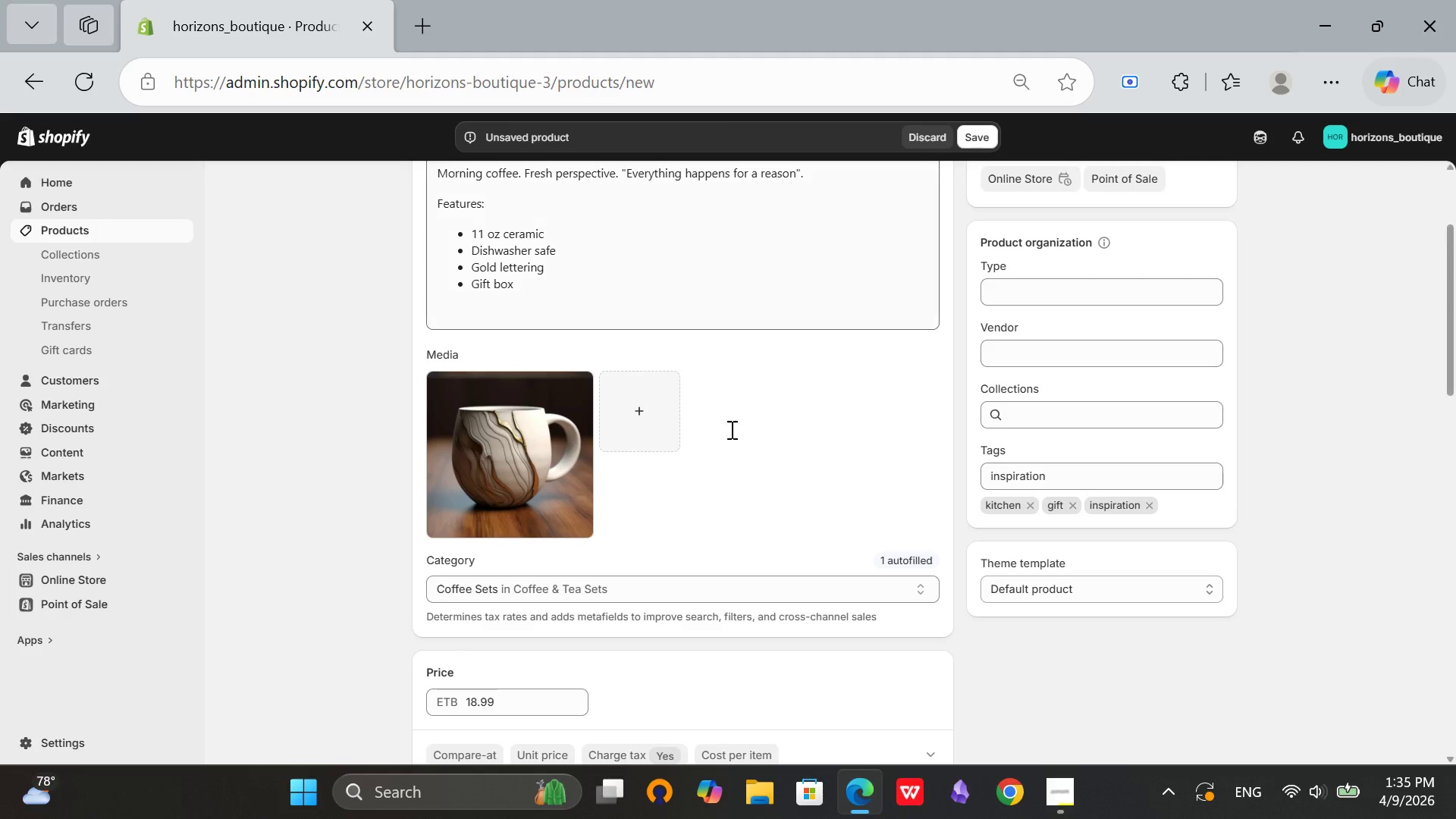 
scroll: coordinate [918, 504], scroll_direction: up, amount: 3.0
 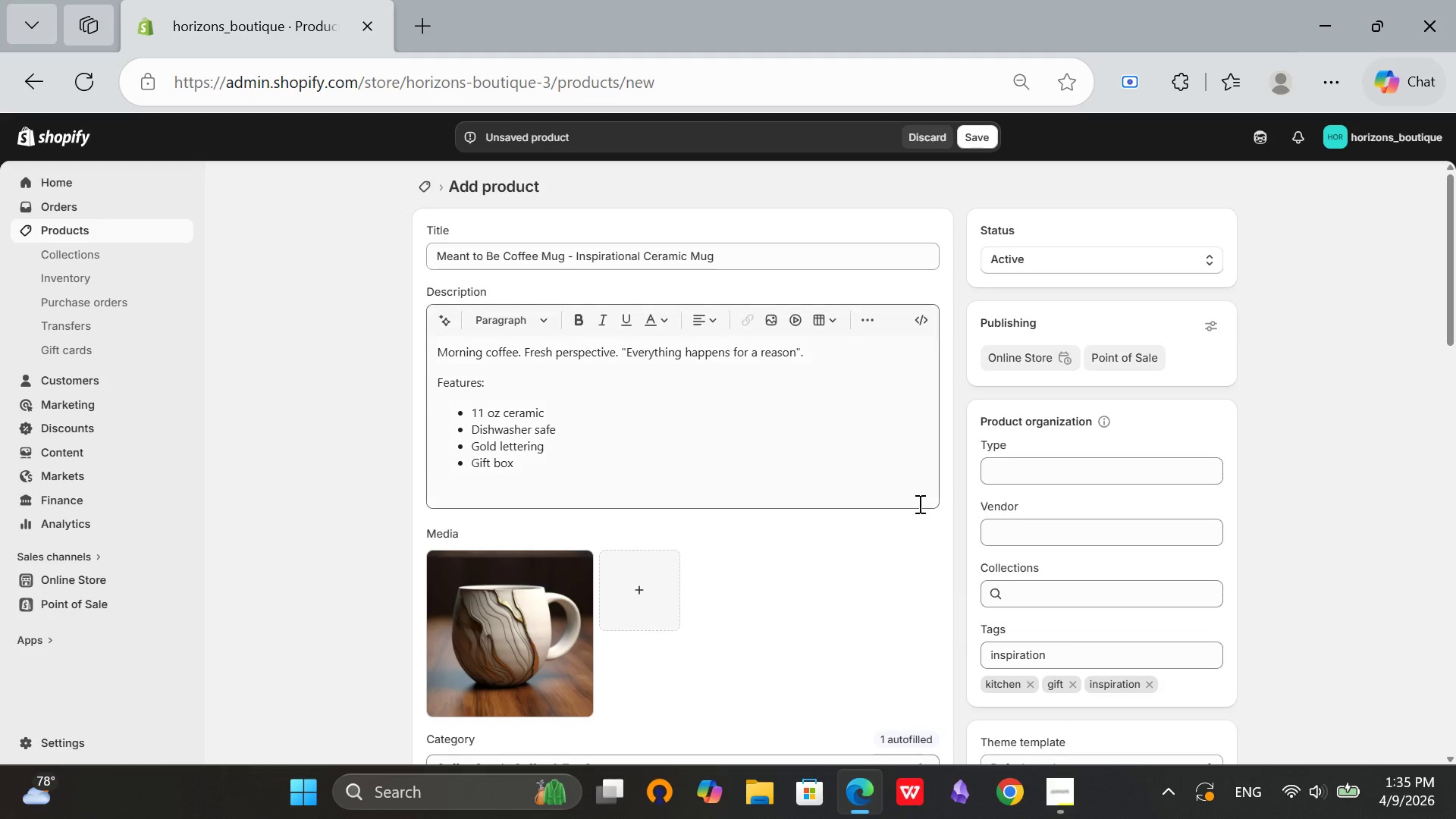 
scroll: coordinate [921, 496], scroll_direction: down, amount: 16.0
 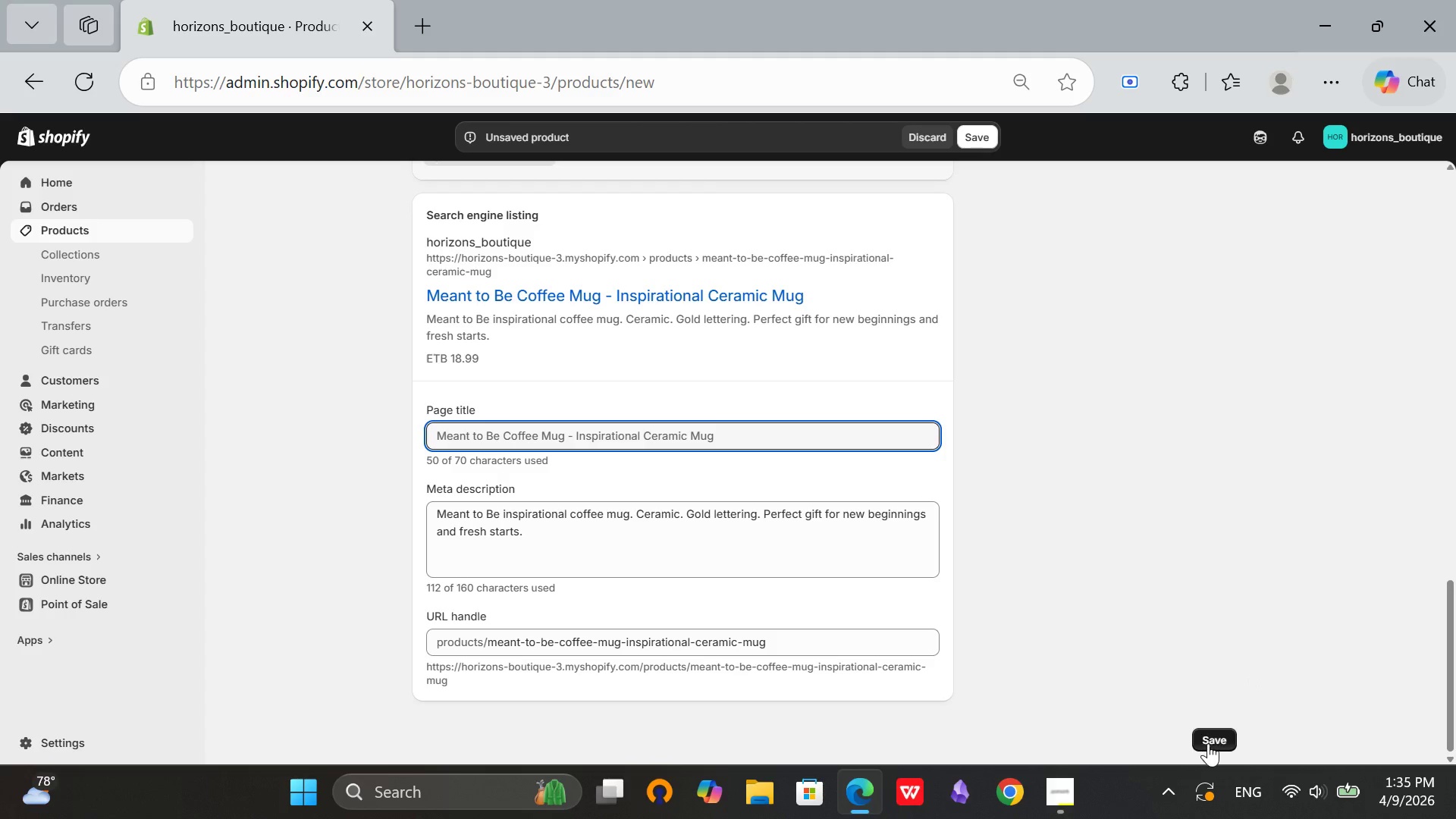 
left_click([1208, 743])
 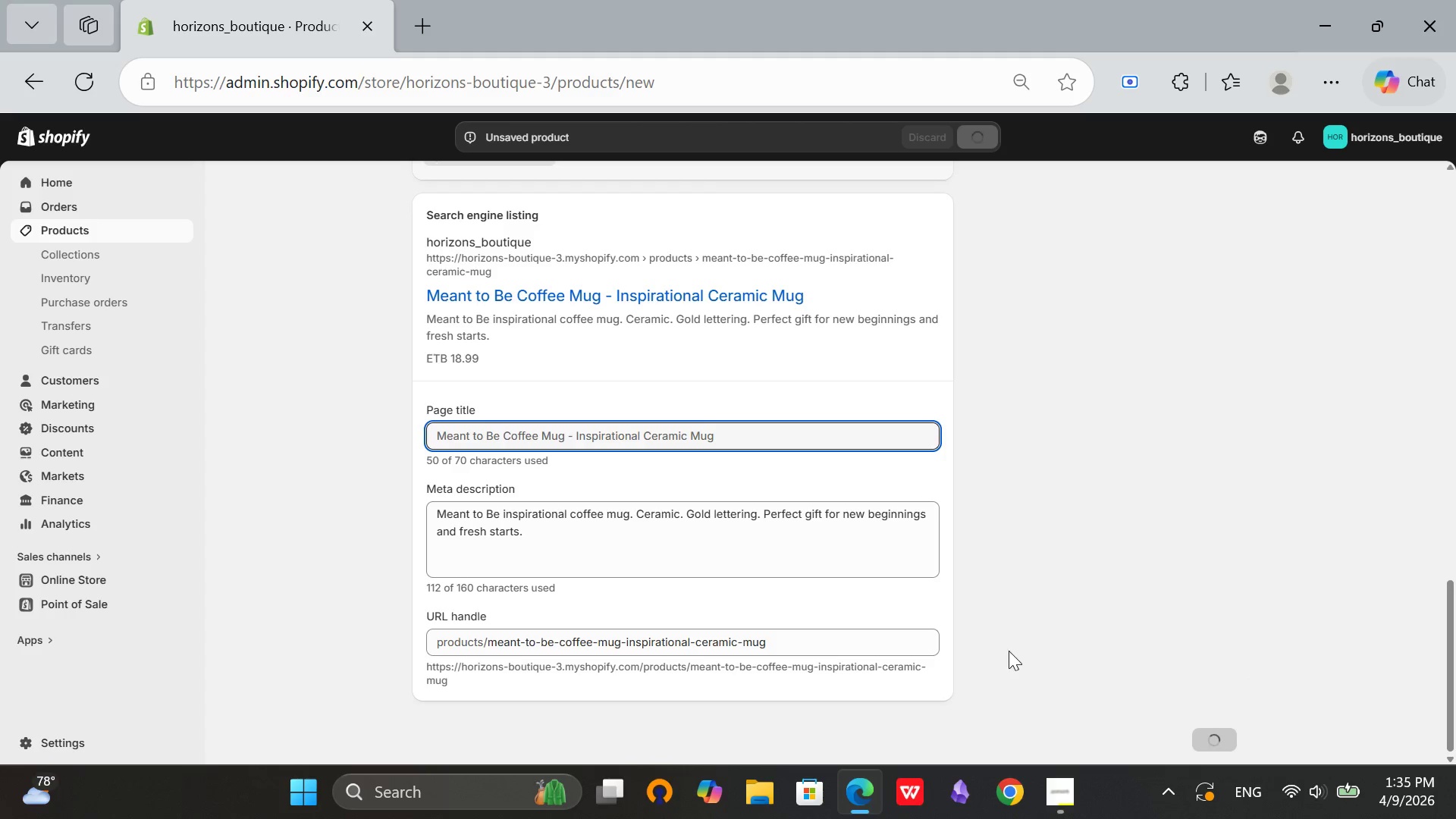 
wait(5.62)
 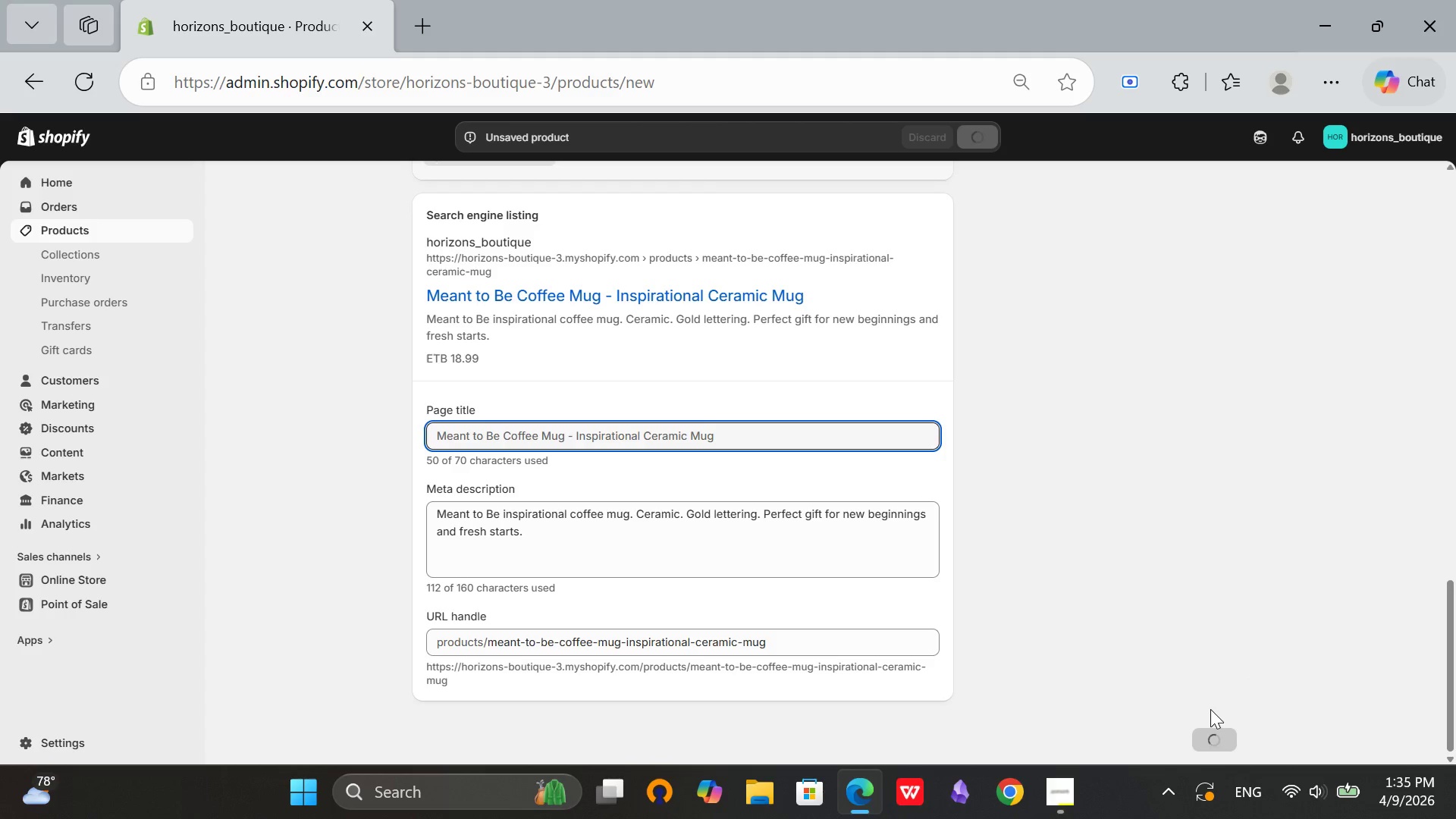 
left_click([1061, 805])